 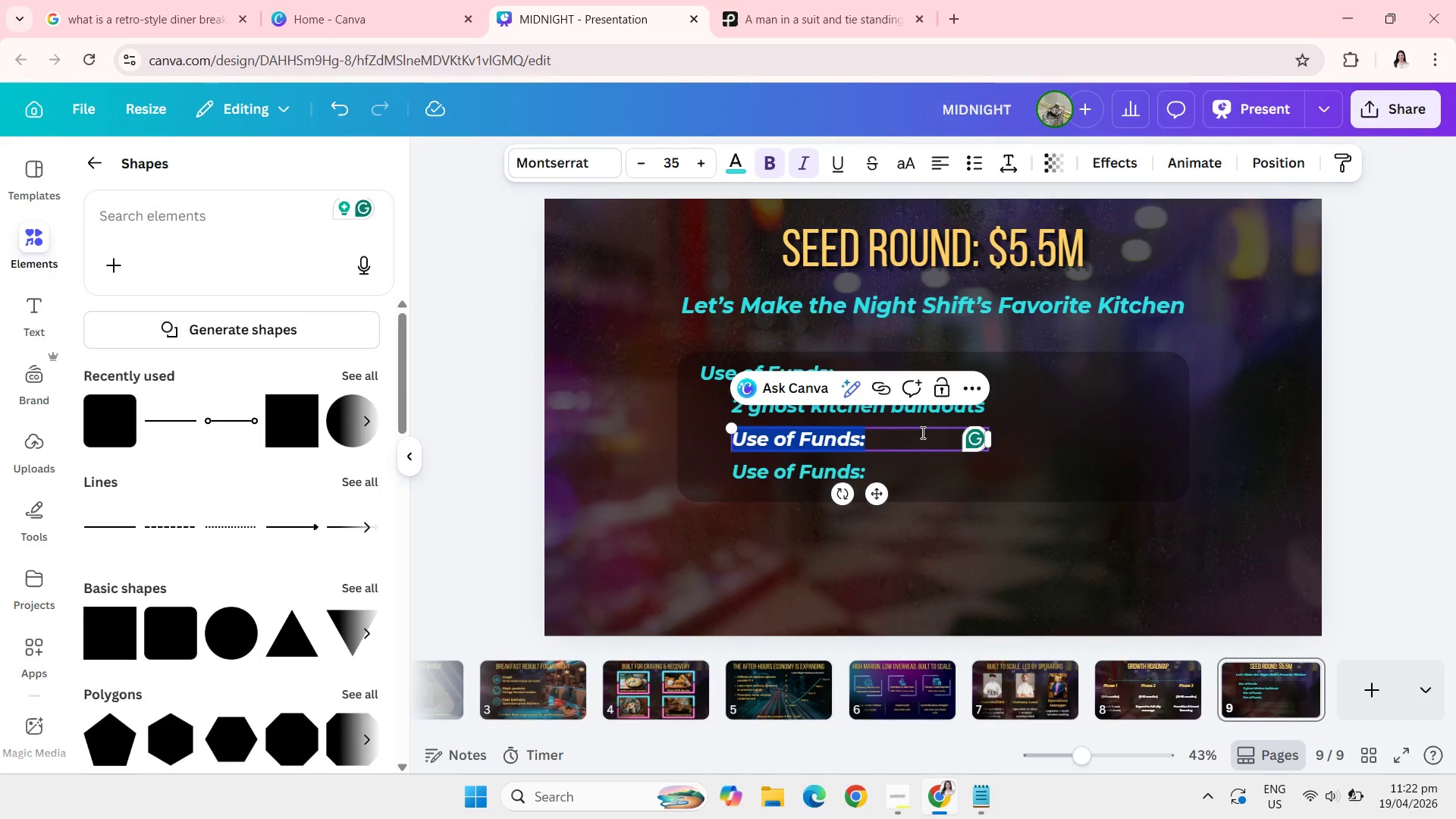 
type(Equipment & staffing)
 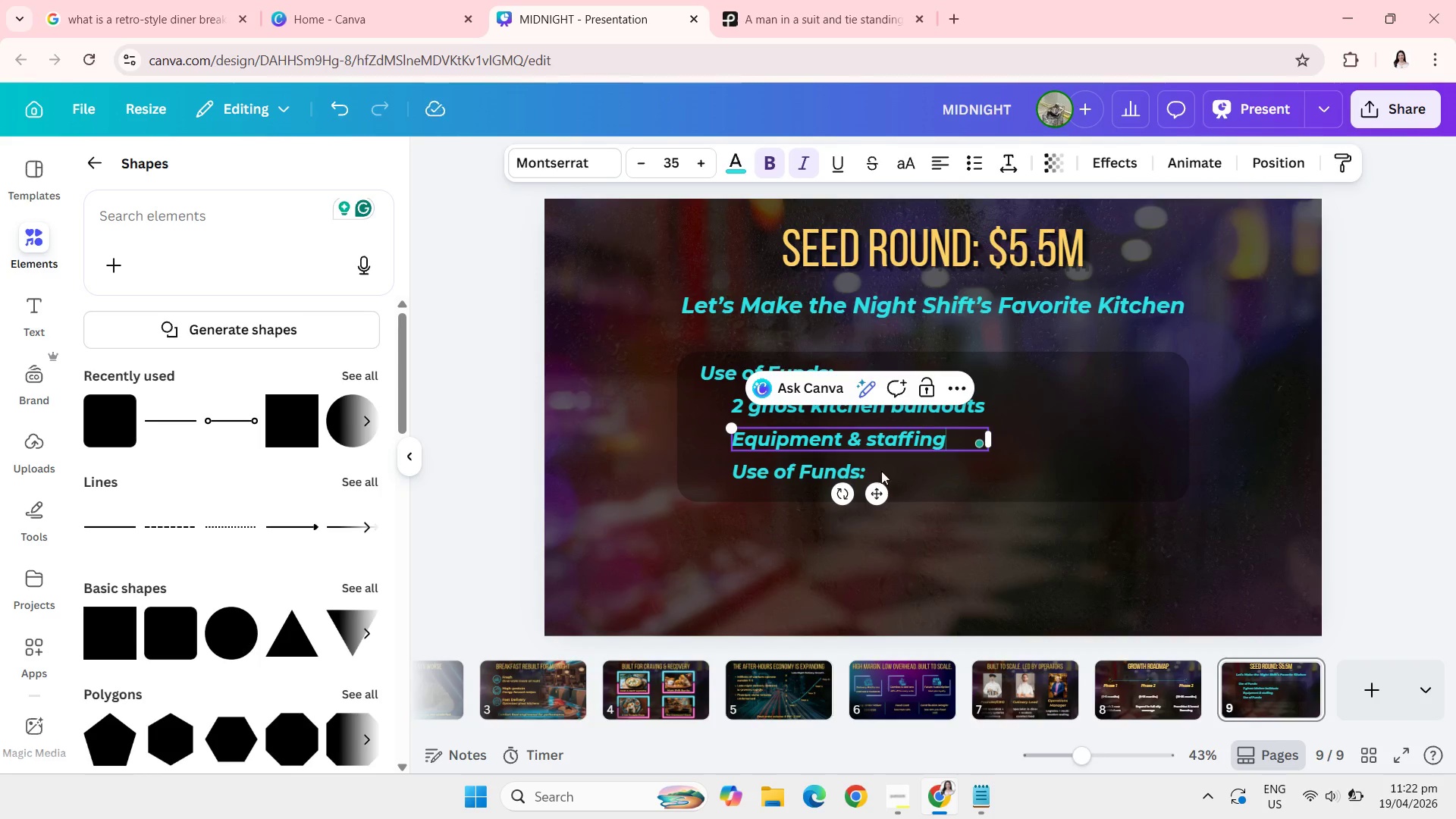 
left_click([849, 473])
 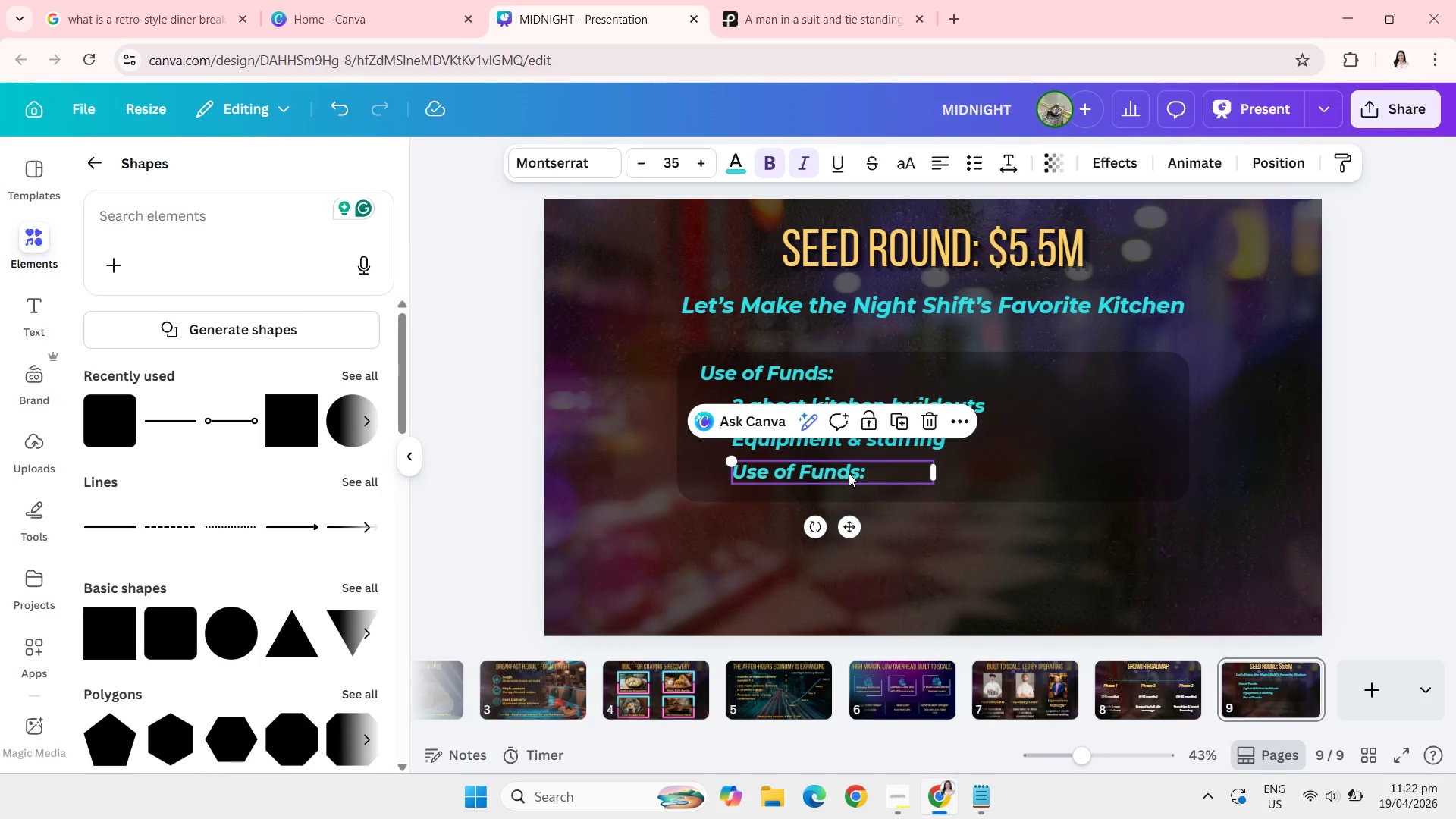 
left_click([849, 473])
 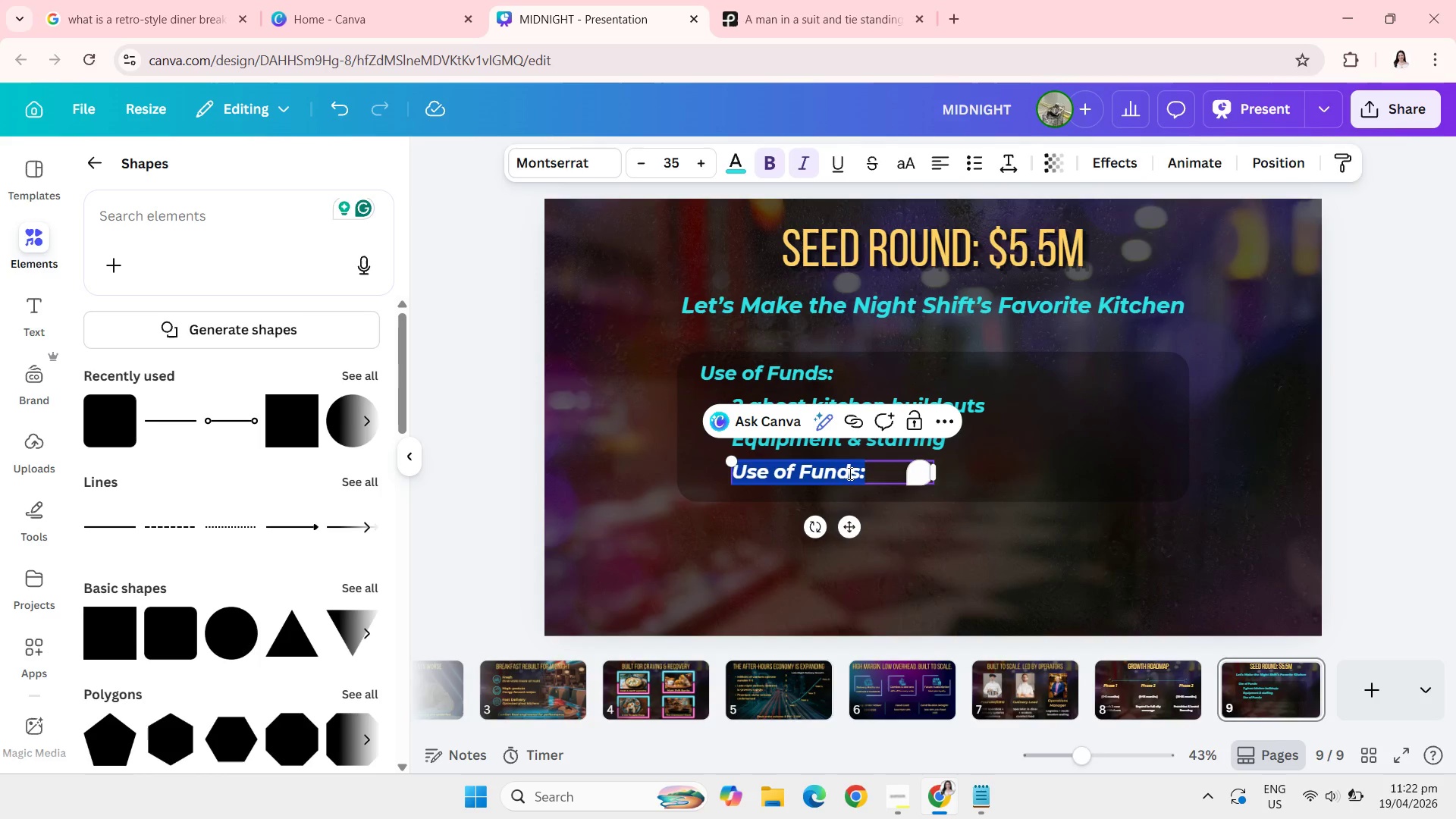 
type(Launch marketing)
 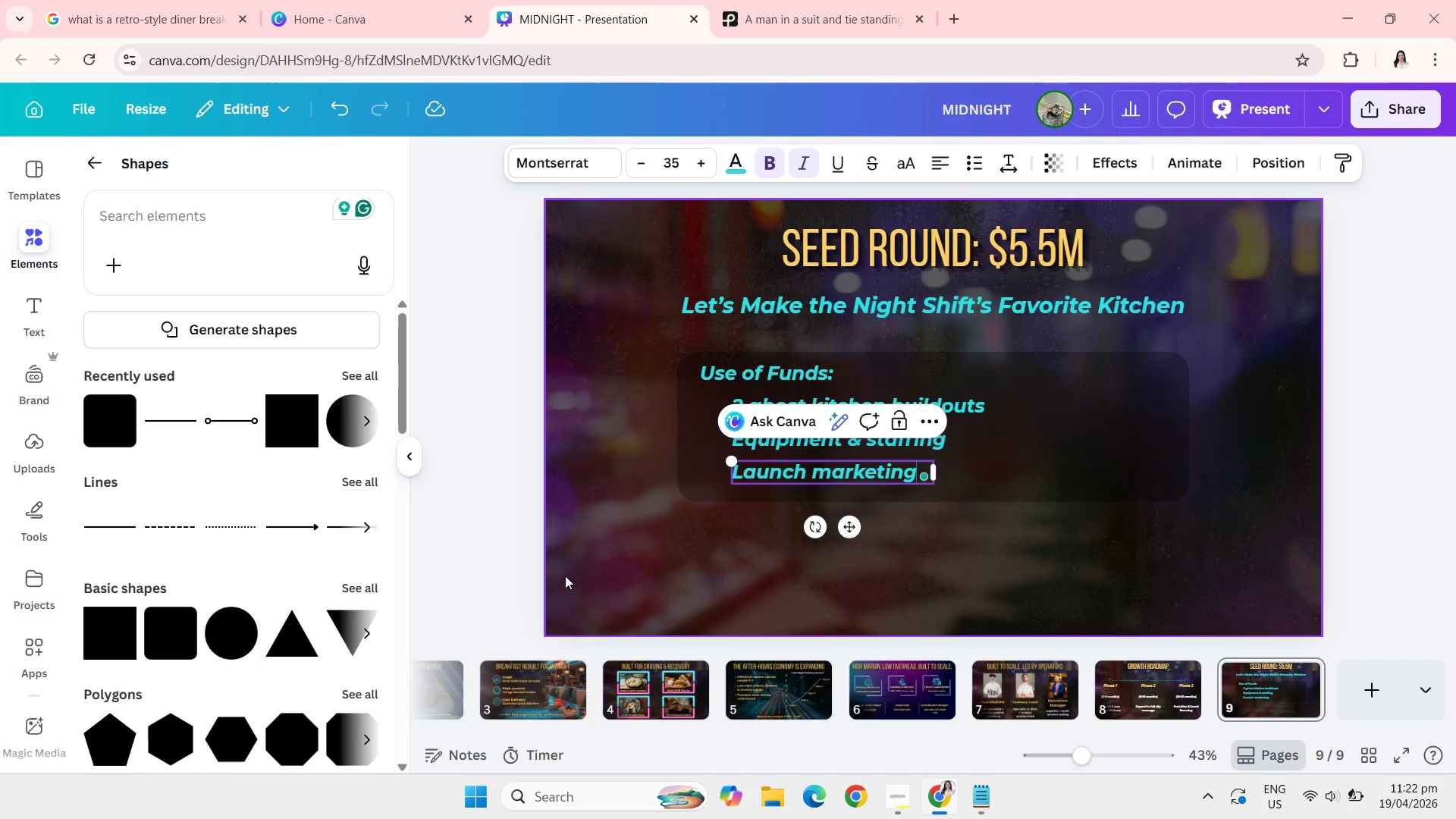 
left_click([508, 488])
 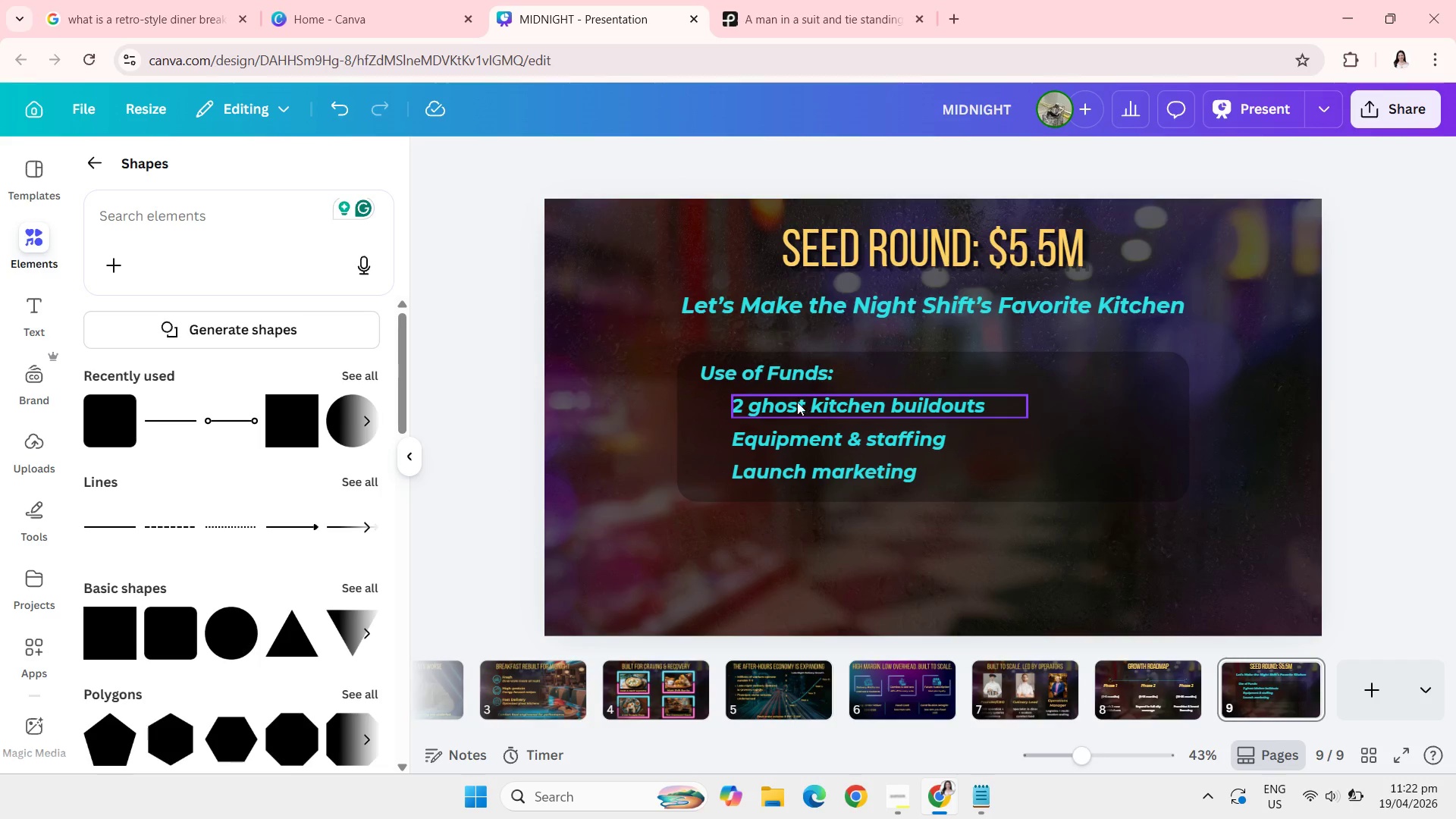 
left_click([786, 377])
 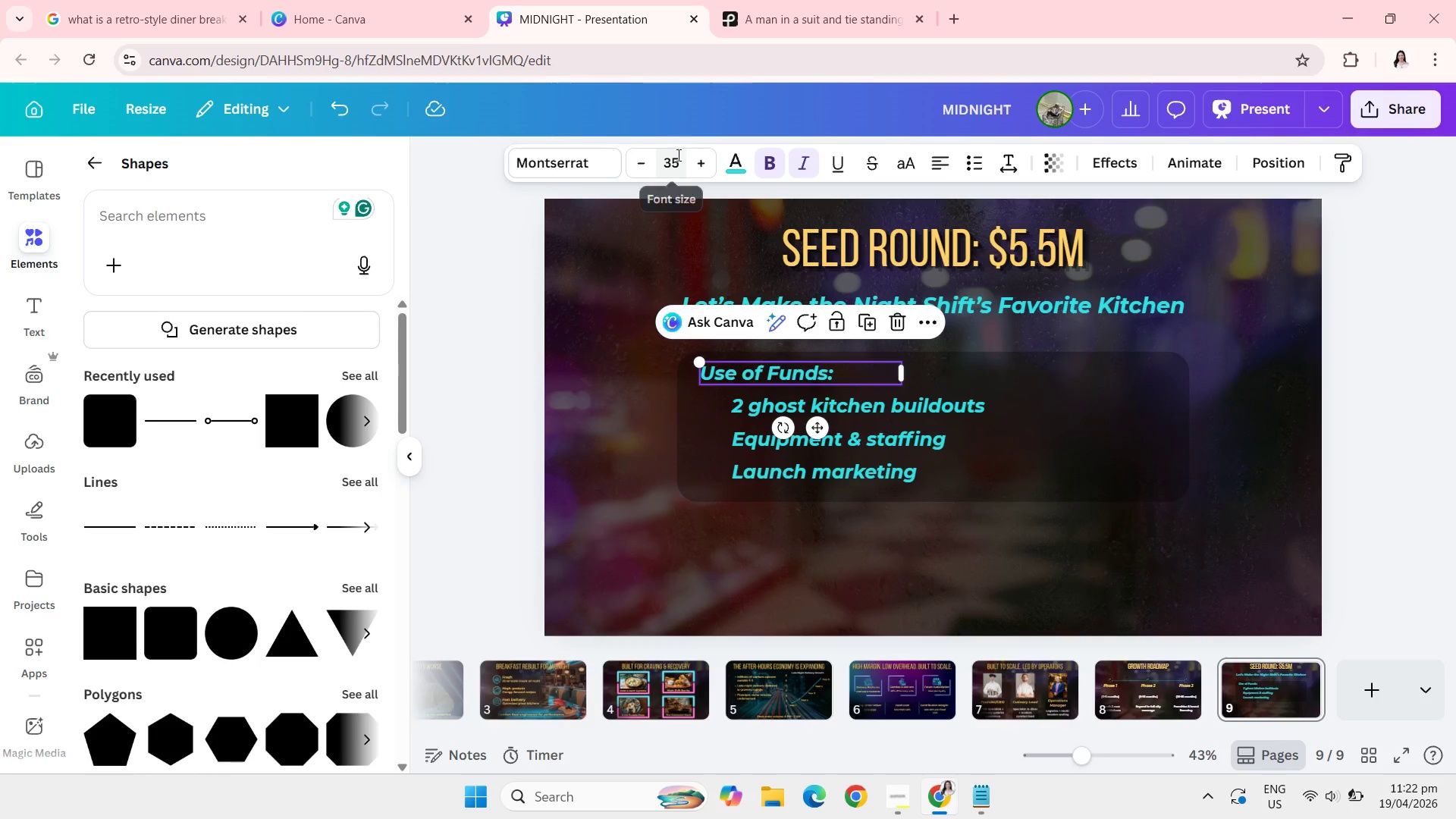 
left_click([678, 160])
 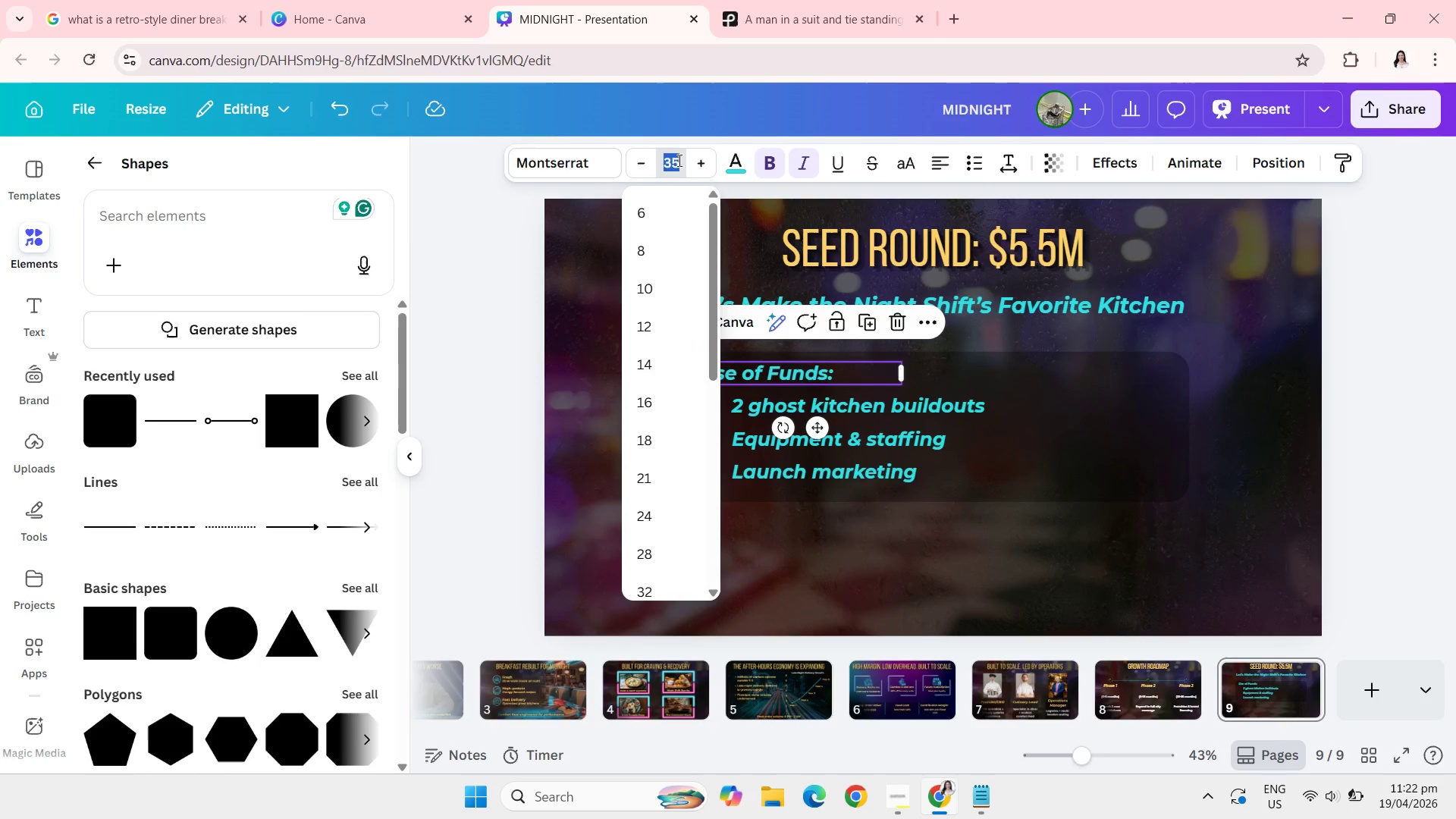 
type(40)
 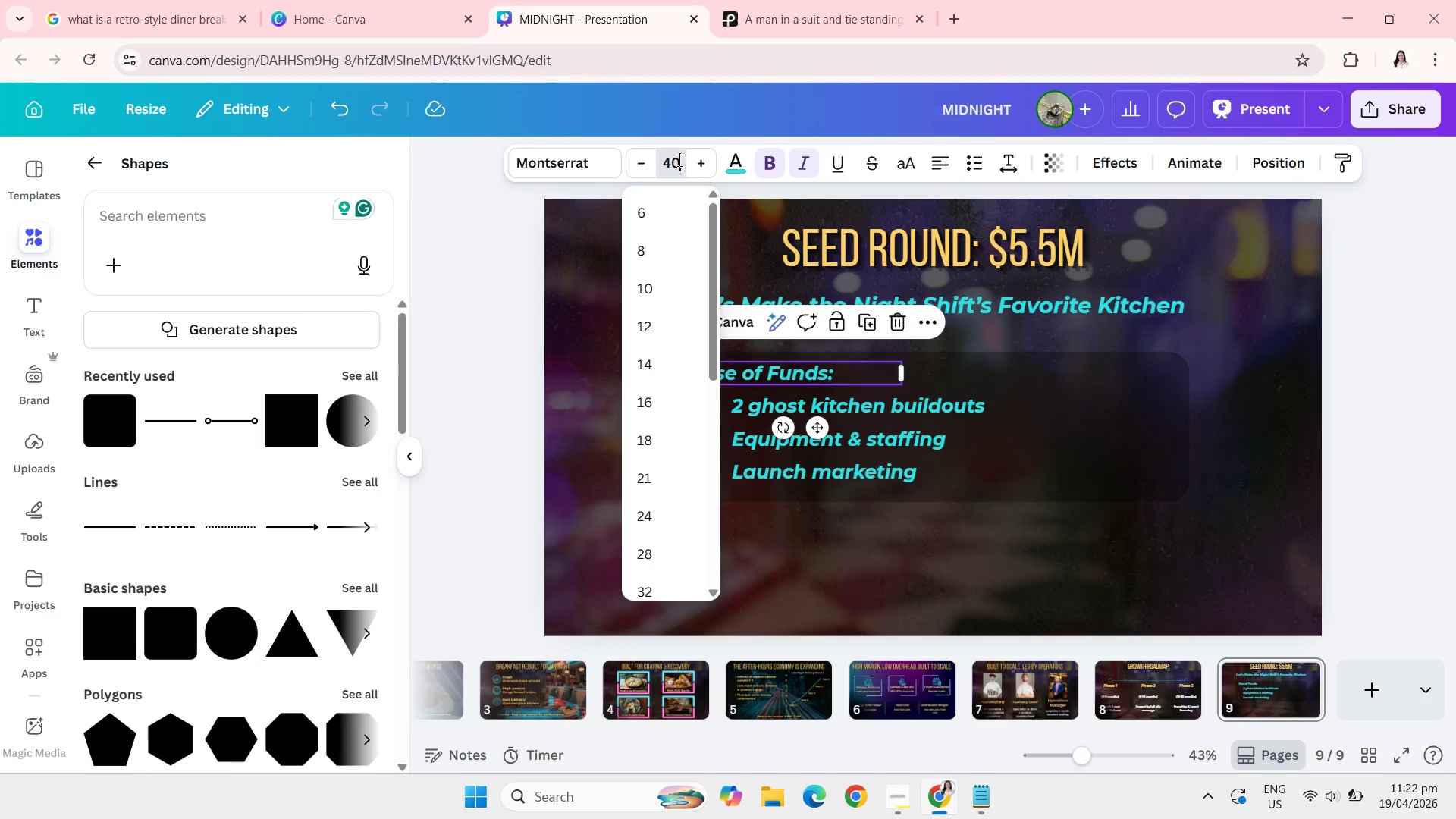 
key(Enter)
 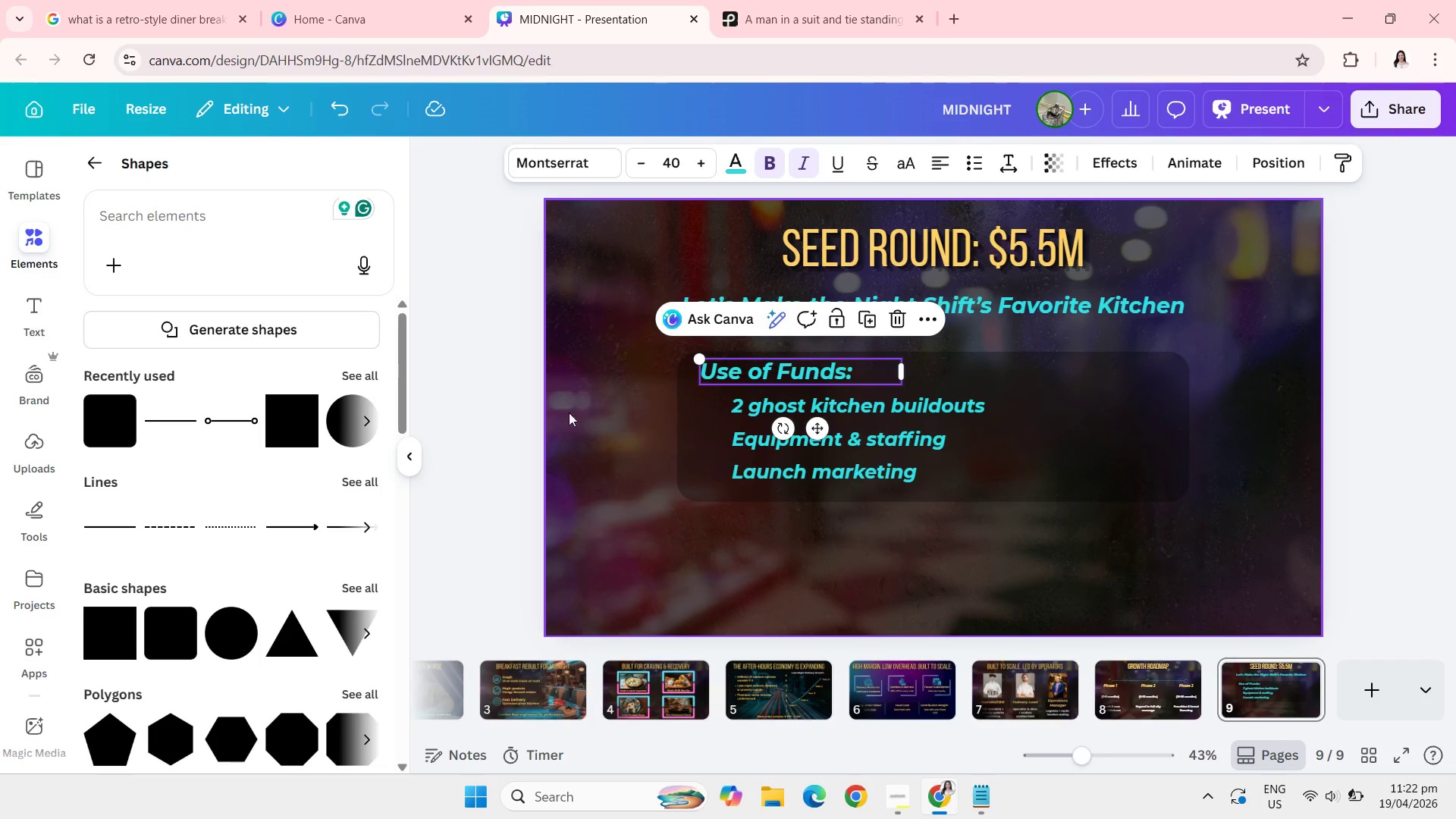 
left_click([538, 397])
 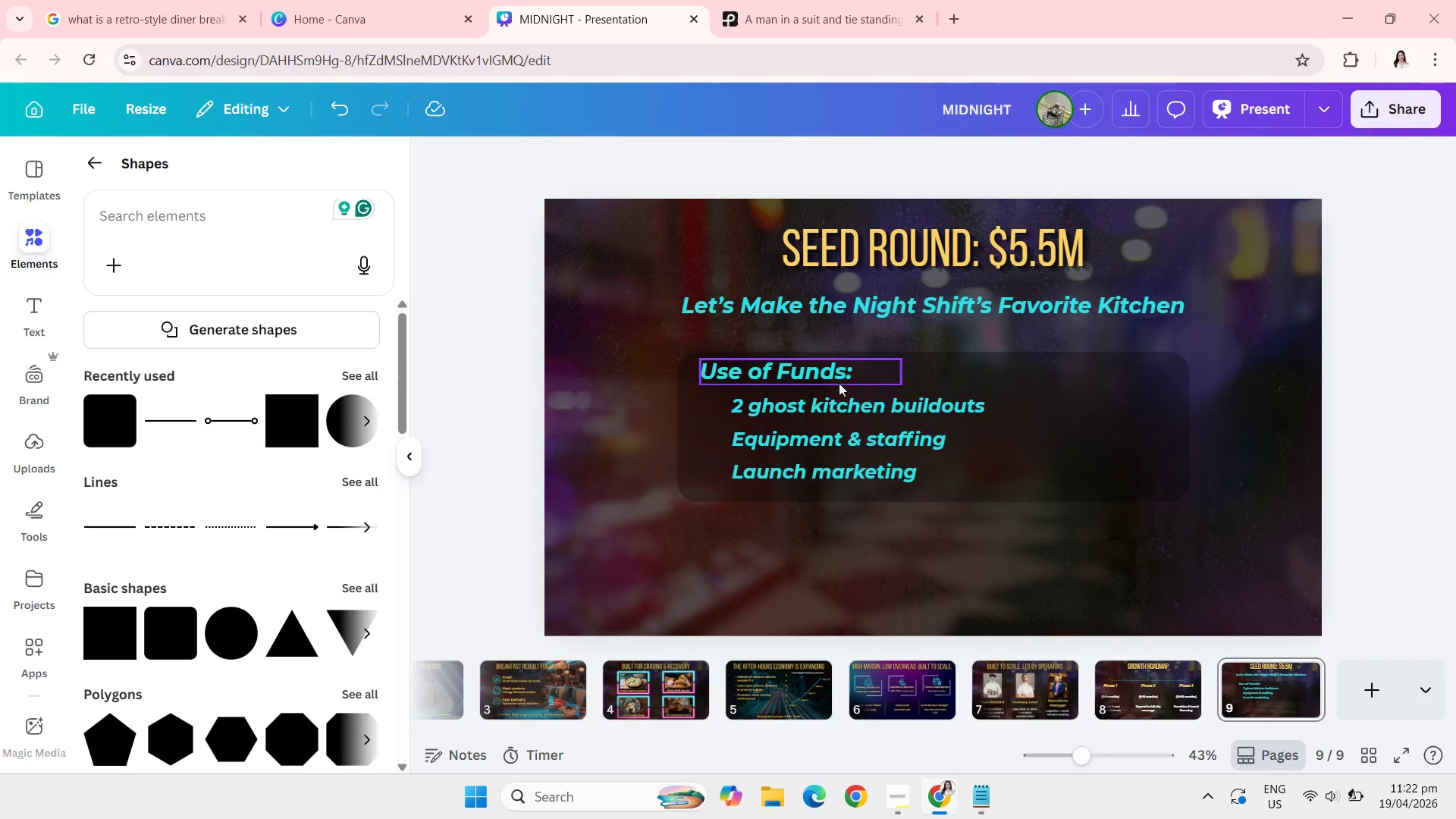 
left_click([814, 374])
 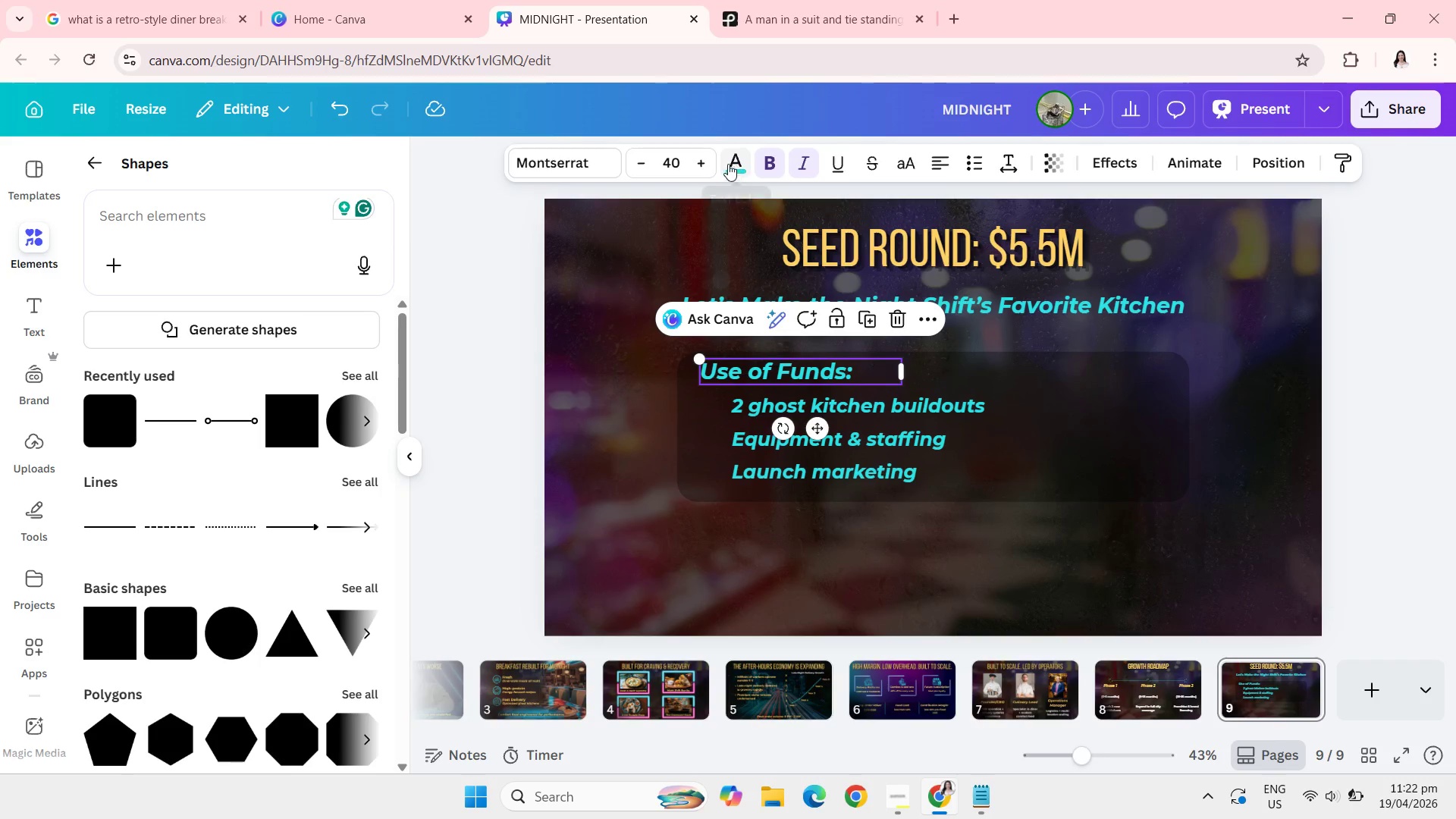 
left_click([726, 162])
 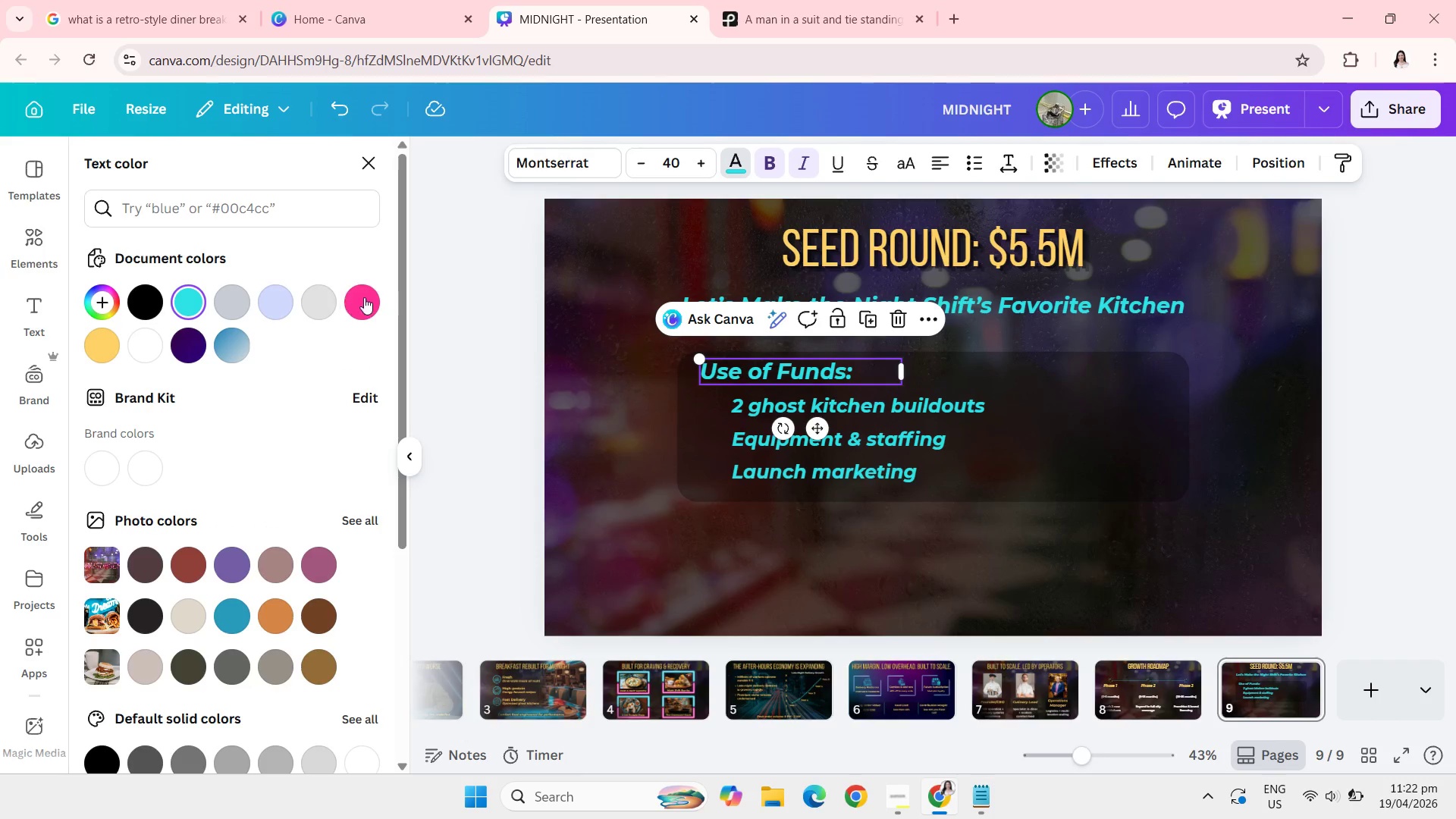 
left_click([369, 303])
 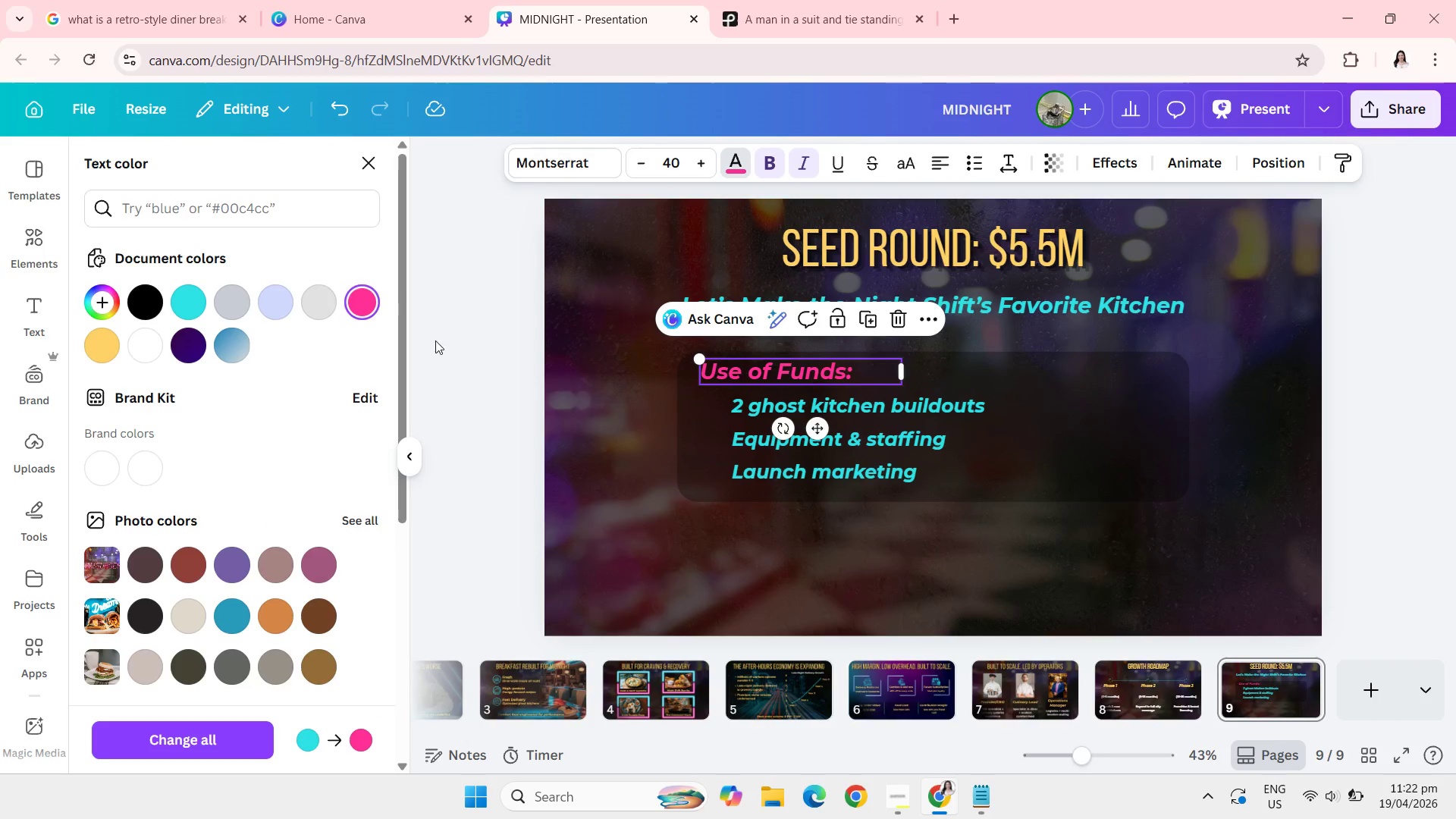 
left_click([449, 362])
 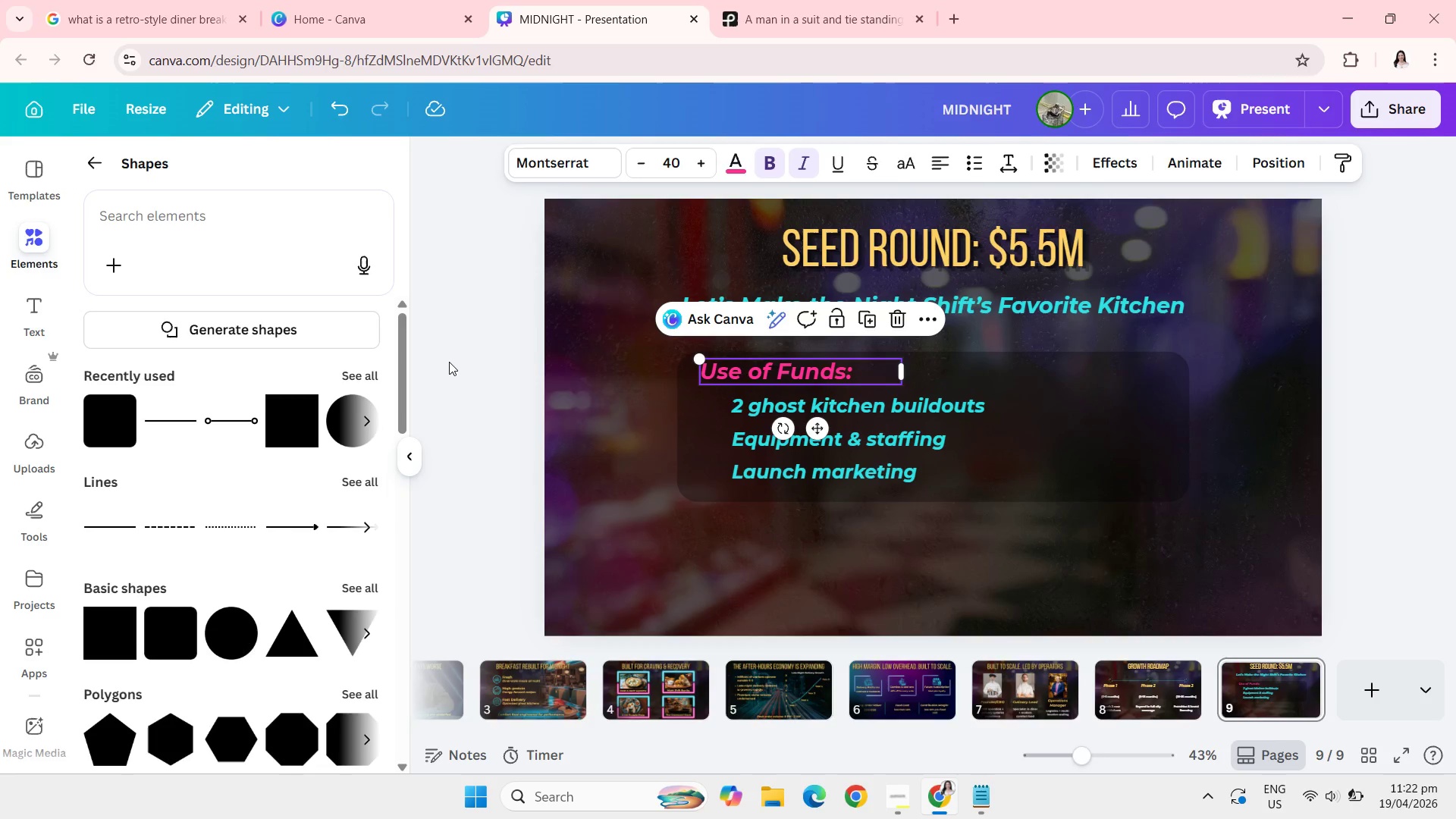 
left_click([449, 362])
 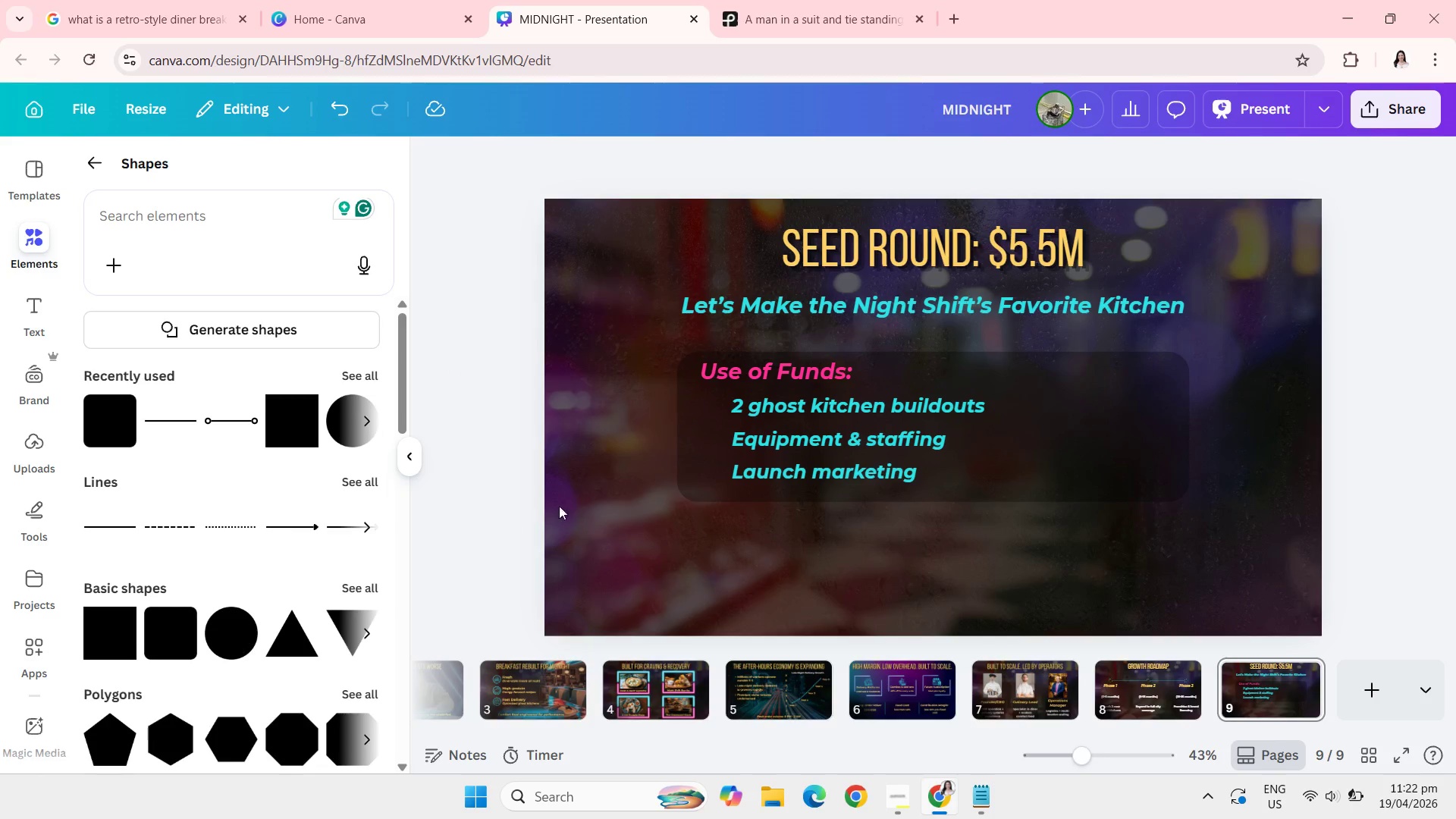 
left_click([777, 465])
 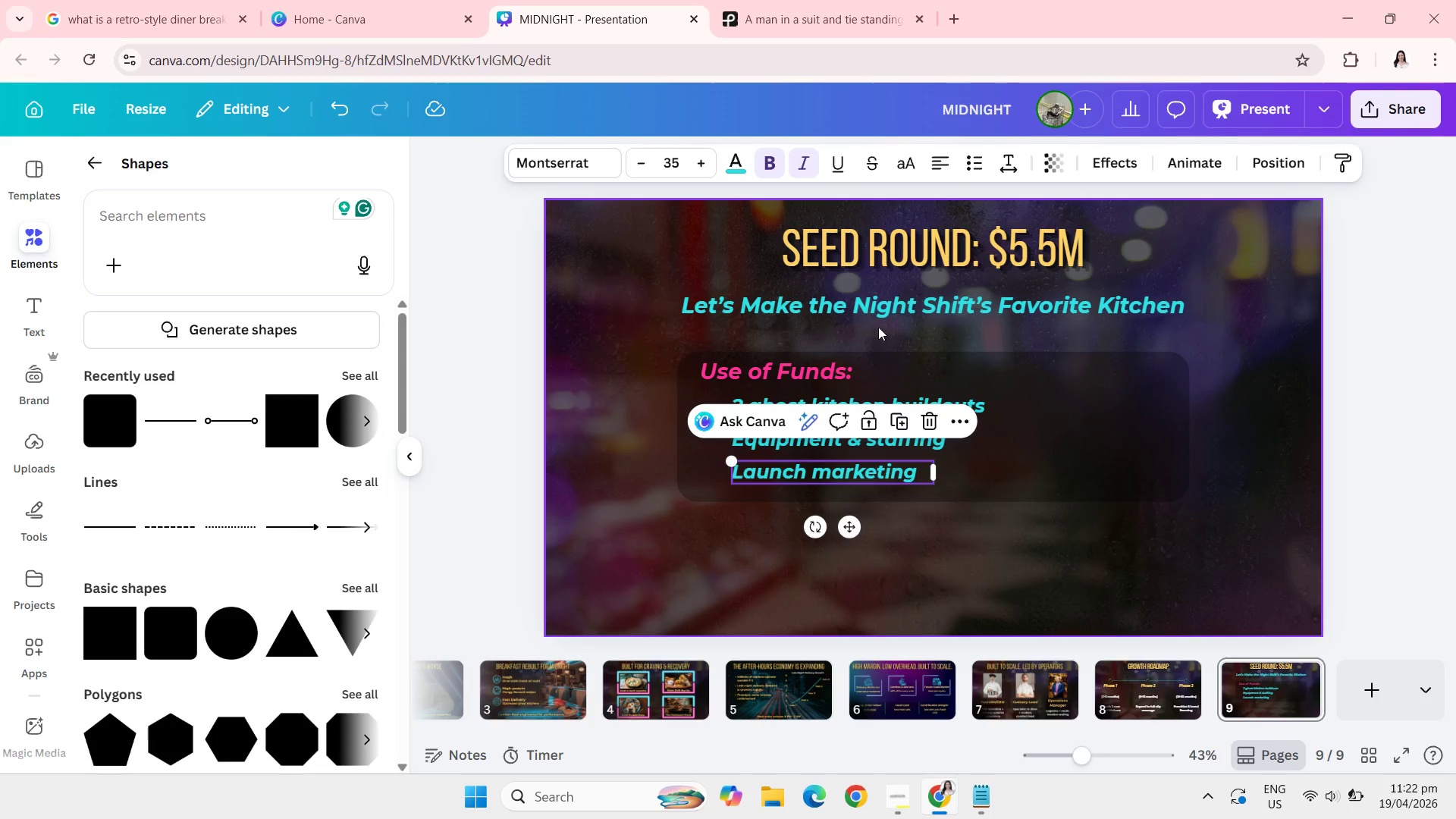 
left_click([870, 314])
 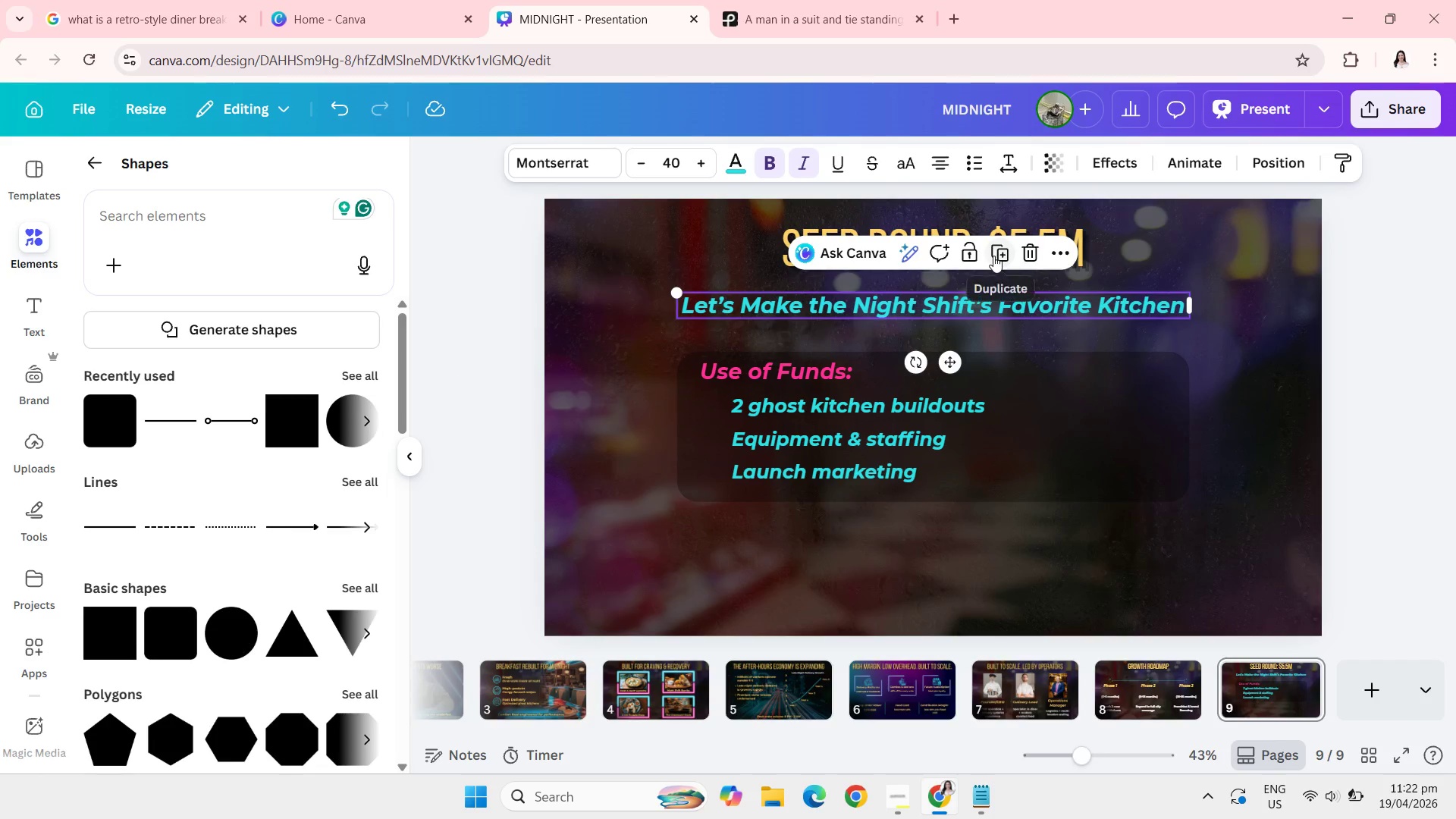 
left_click([993, 256])
 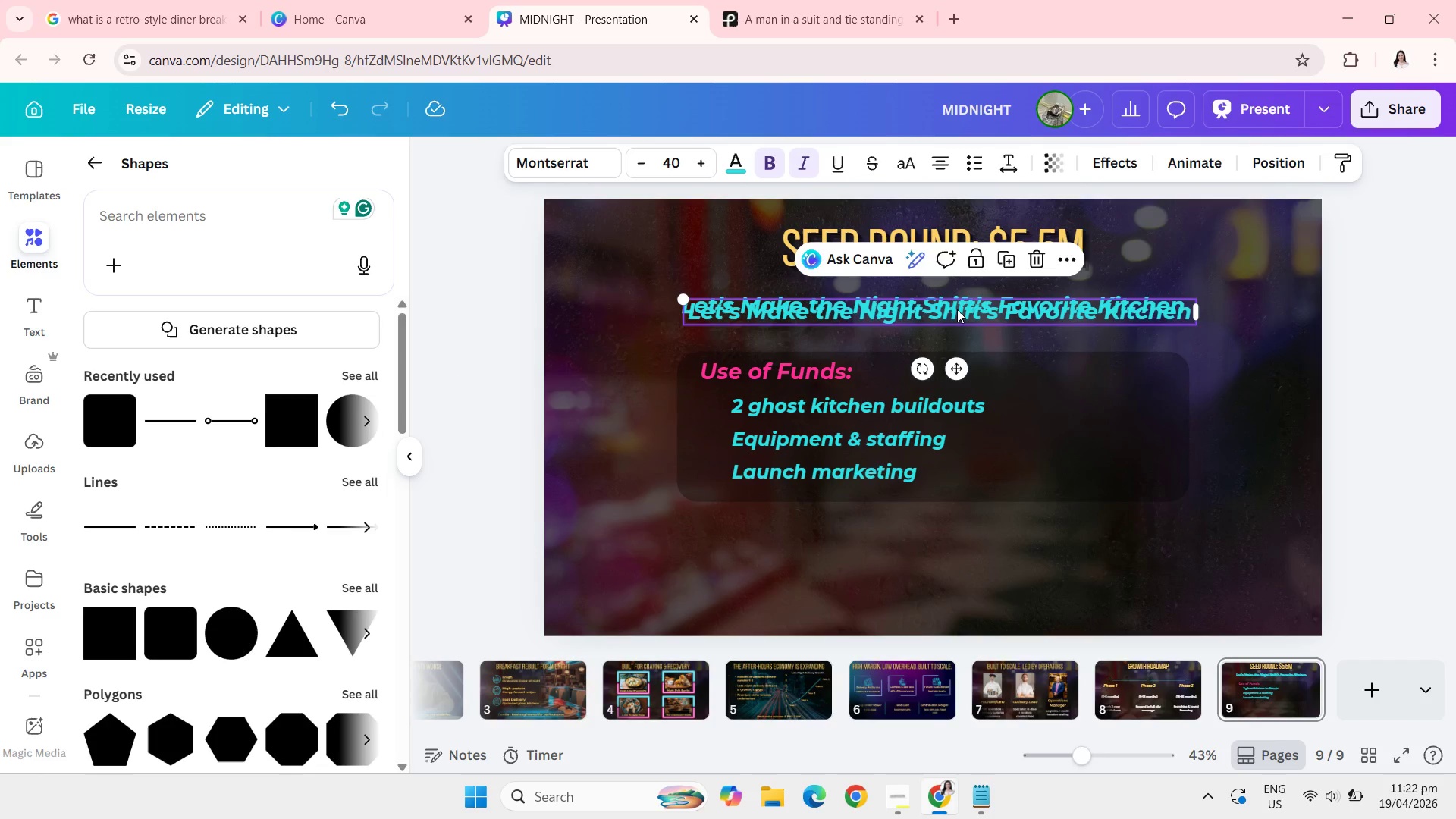 
left_click_drag(start_coordinate=[957, 309], to_coordinate=[949, 529])
 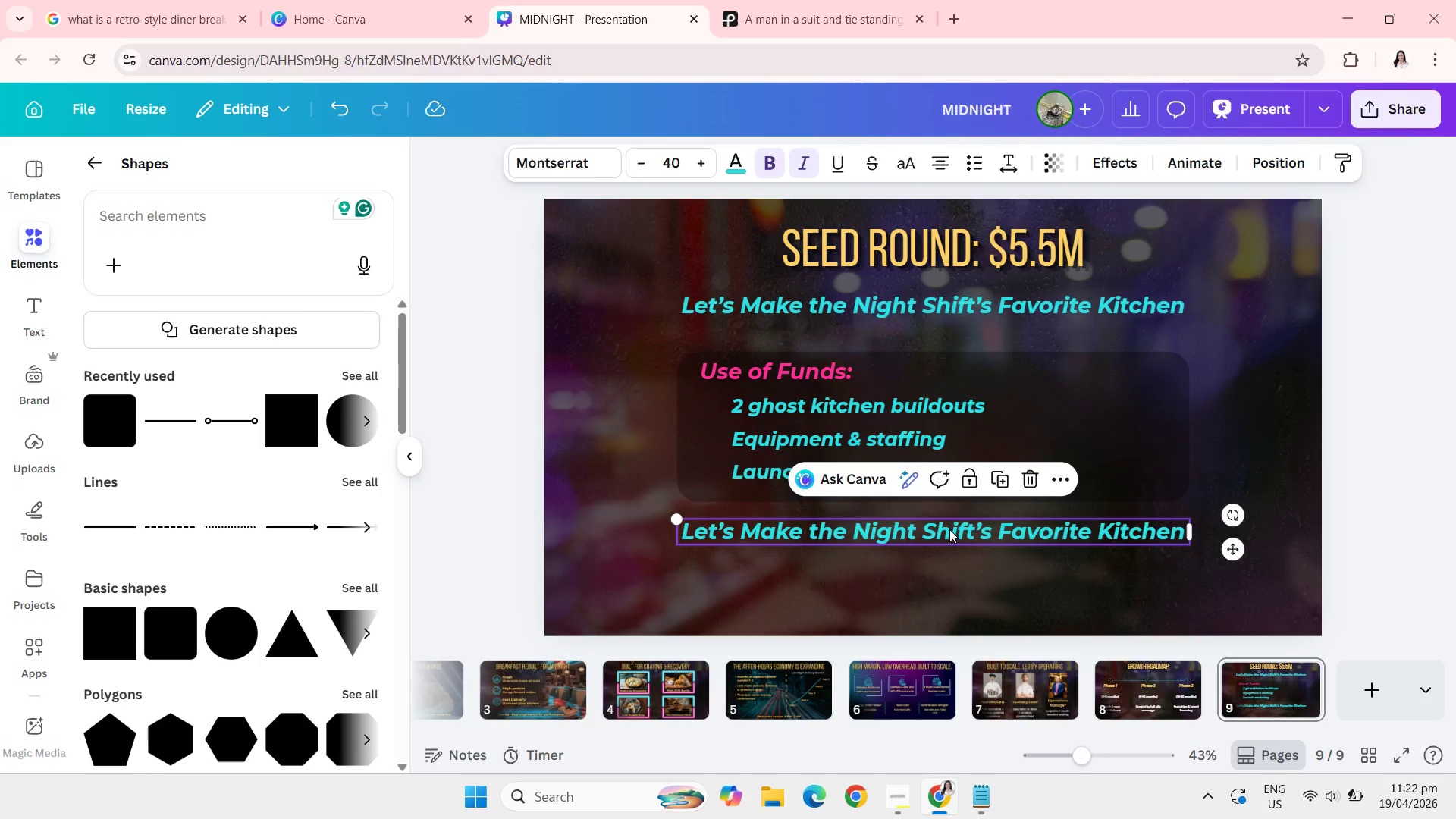 
left_click([949, 529])
 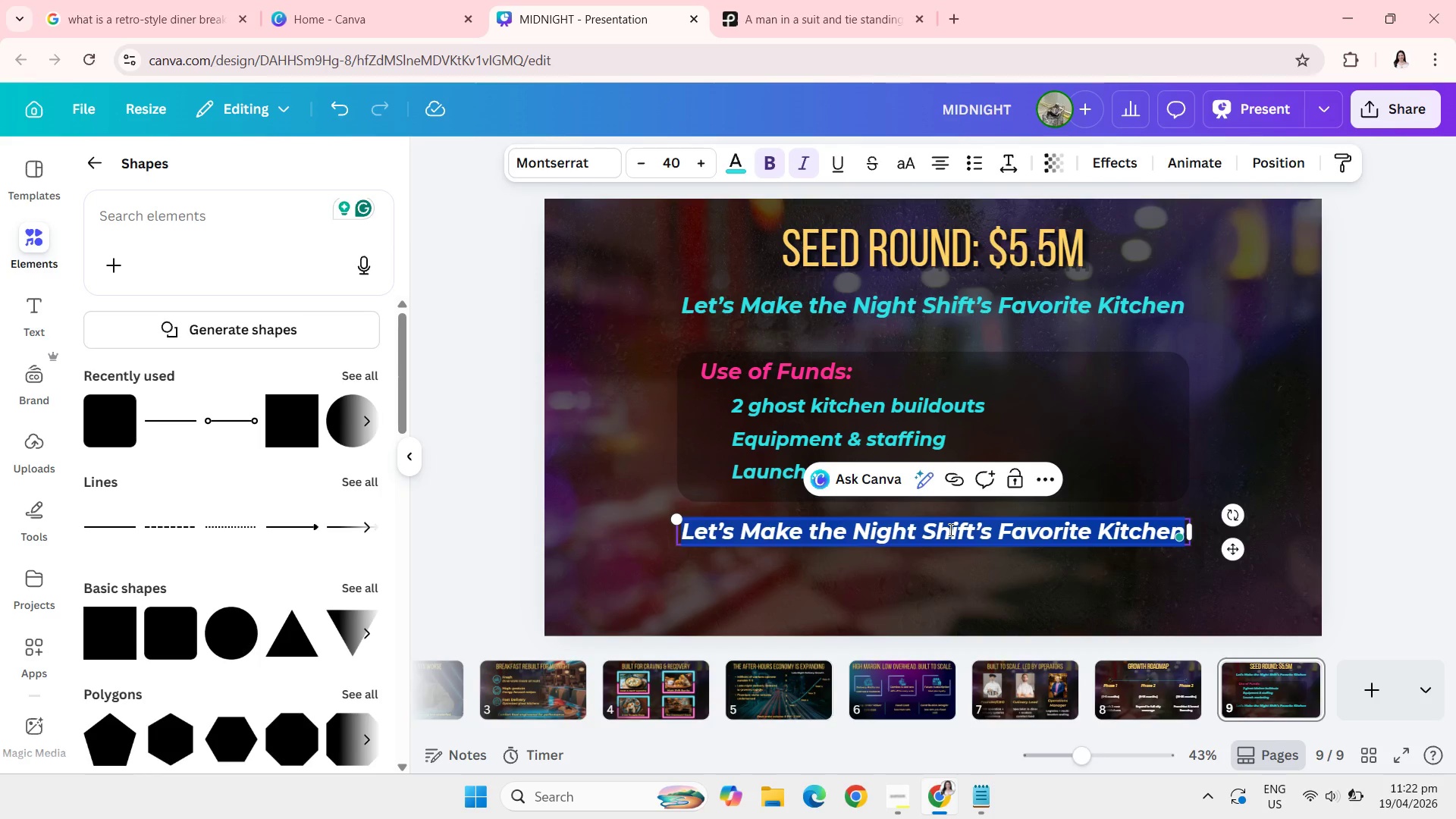 
type(GET IN TOI)
key(Backspace)
type(UCK)
key(Backspace)
type(H)
 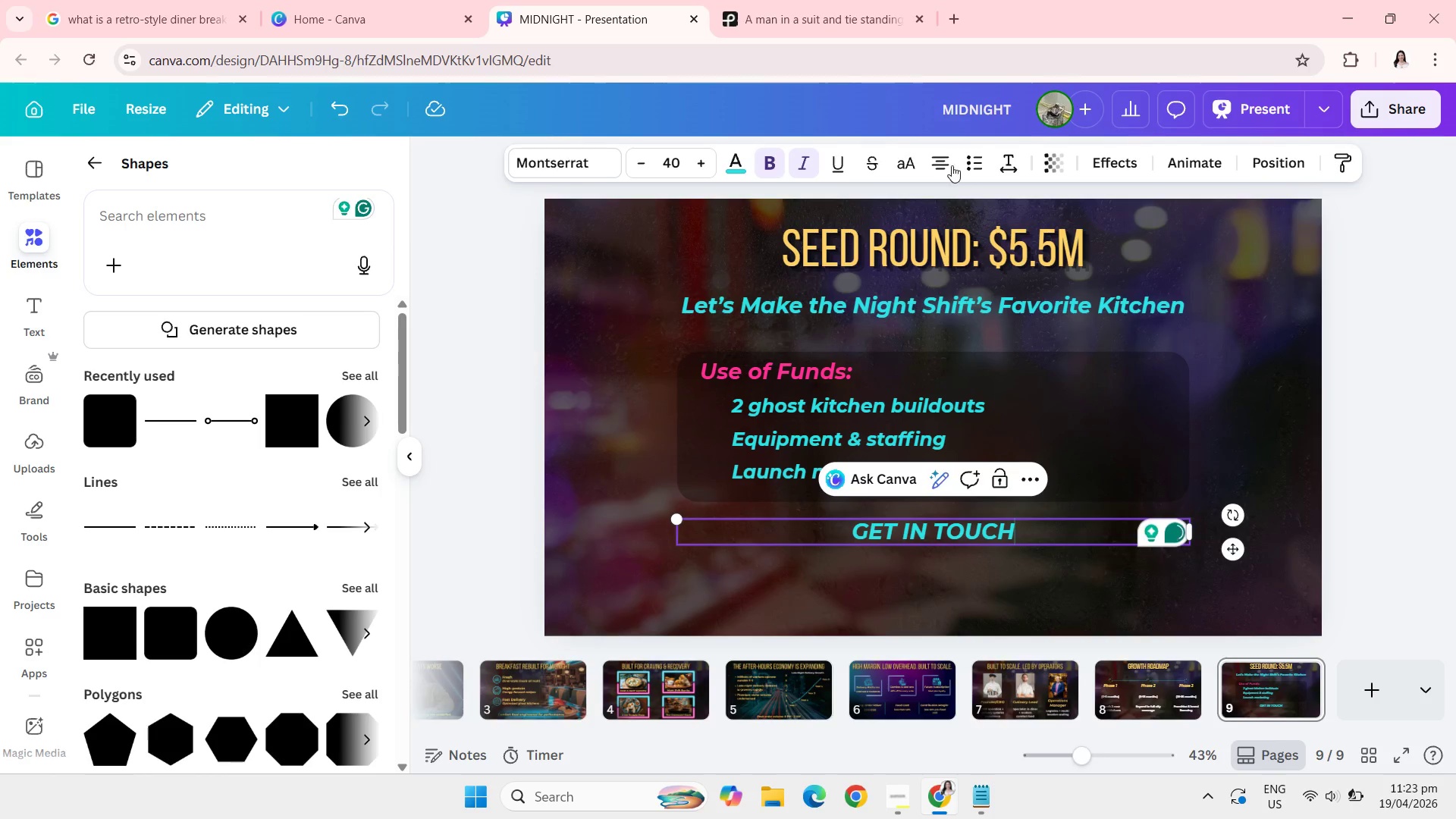 
left_click([950, 159])
 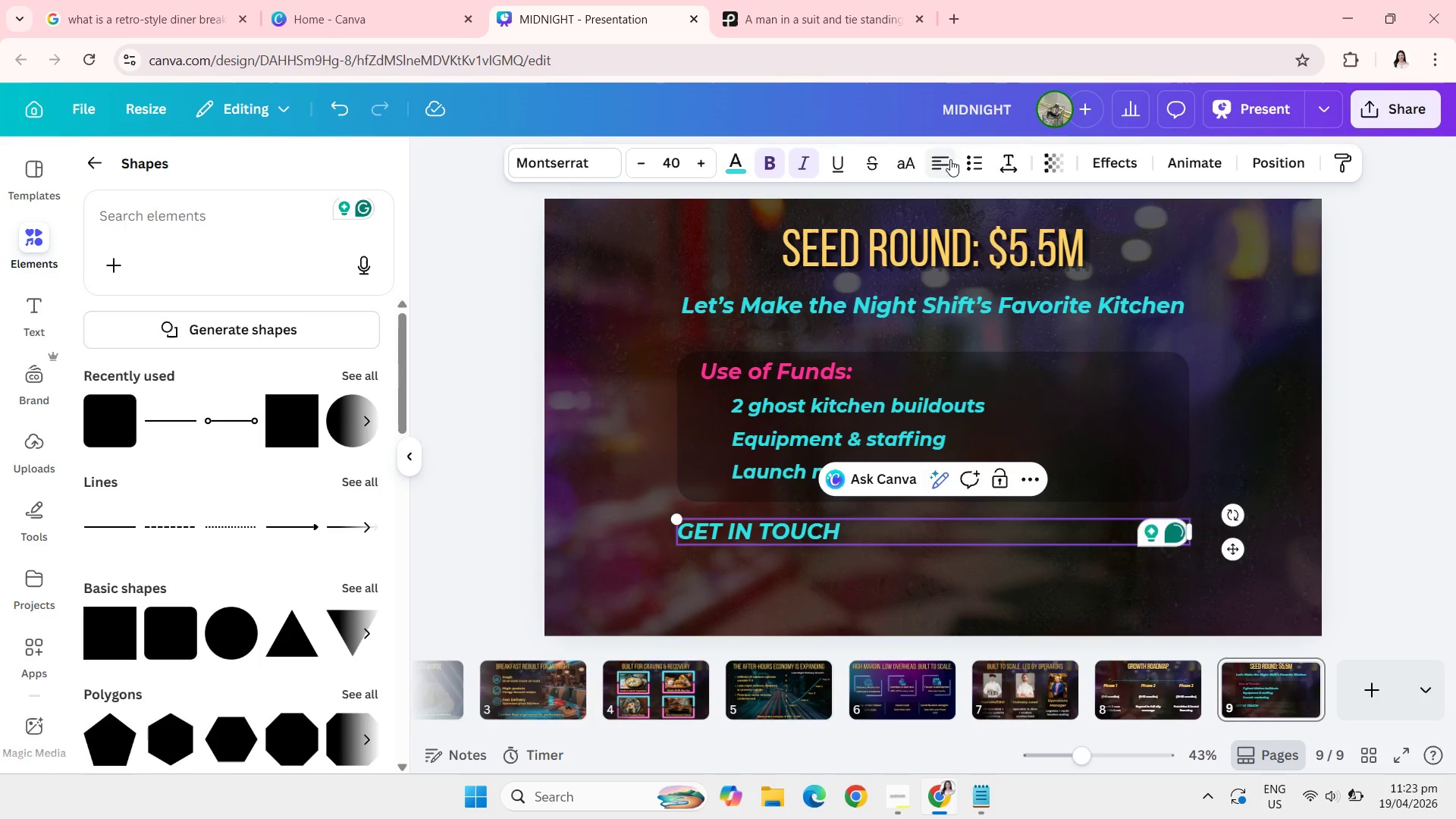 
left_click([861, 586])
 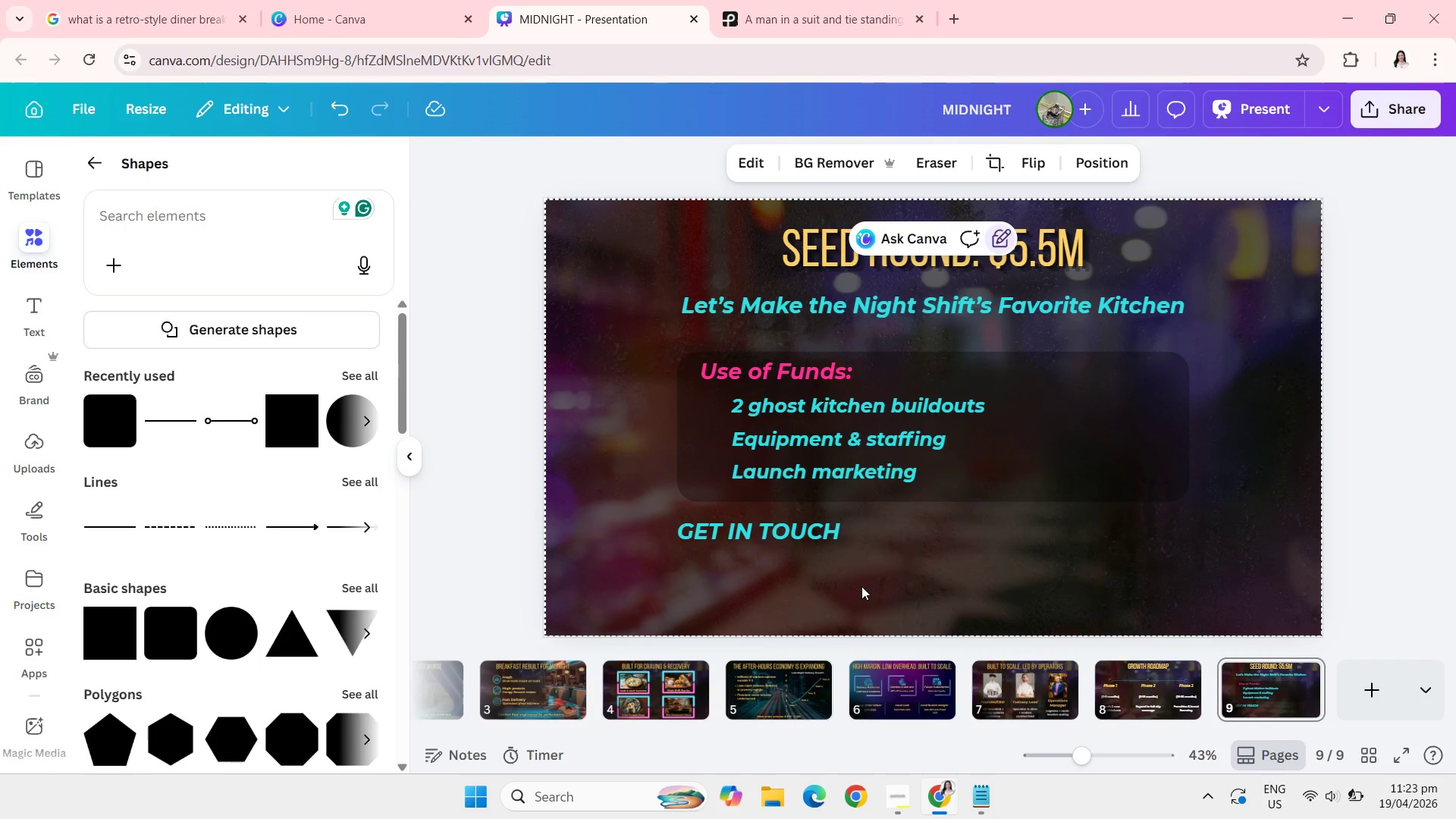 
left_click([814, 542])
 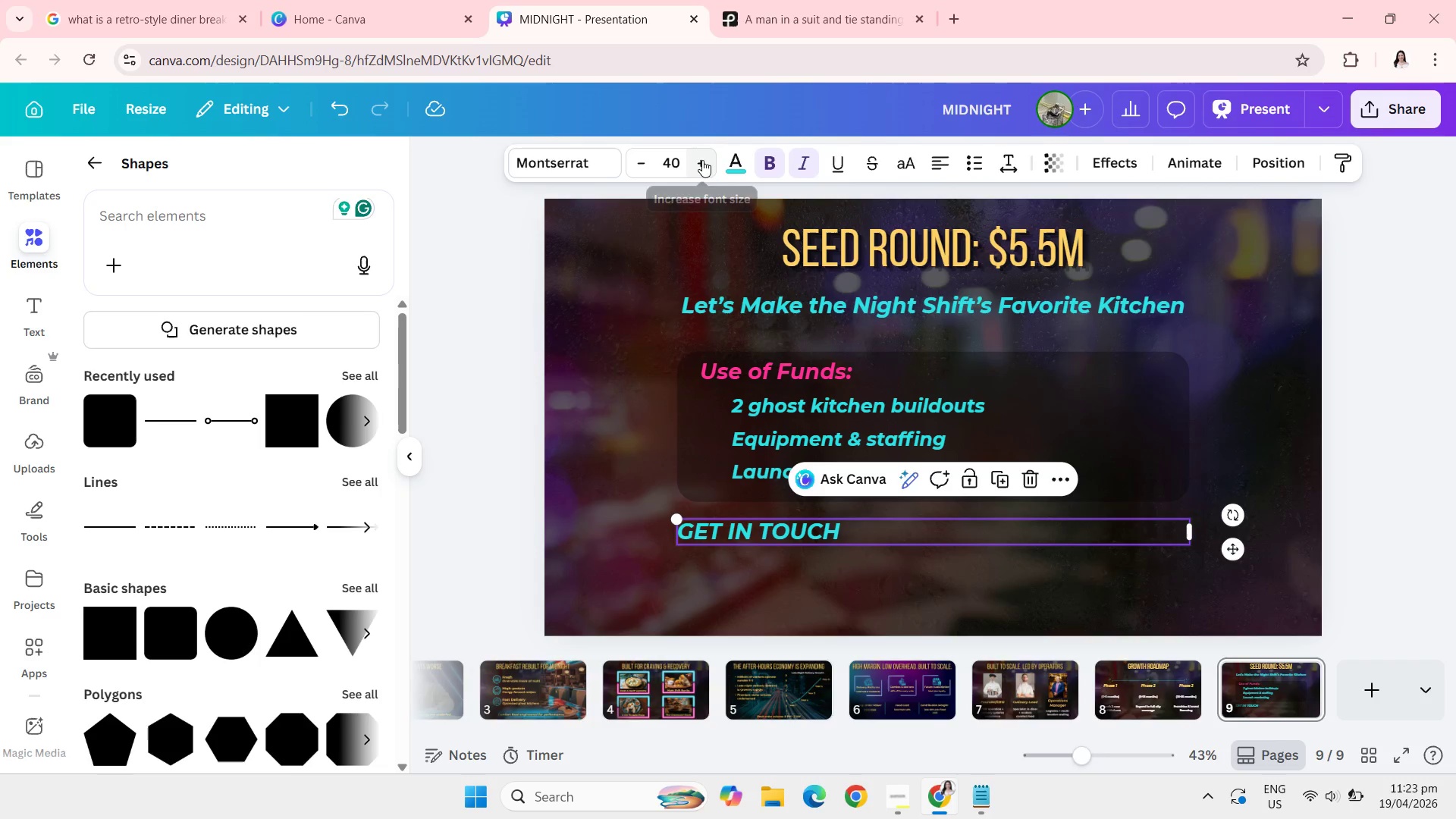 
double_click([702, 160])
 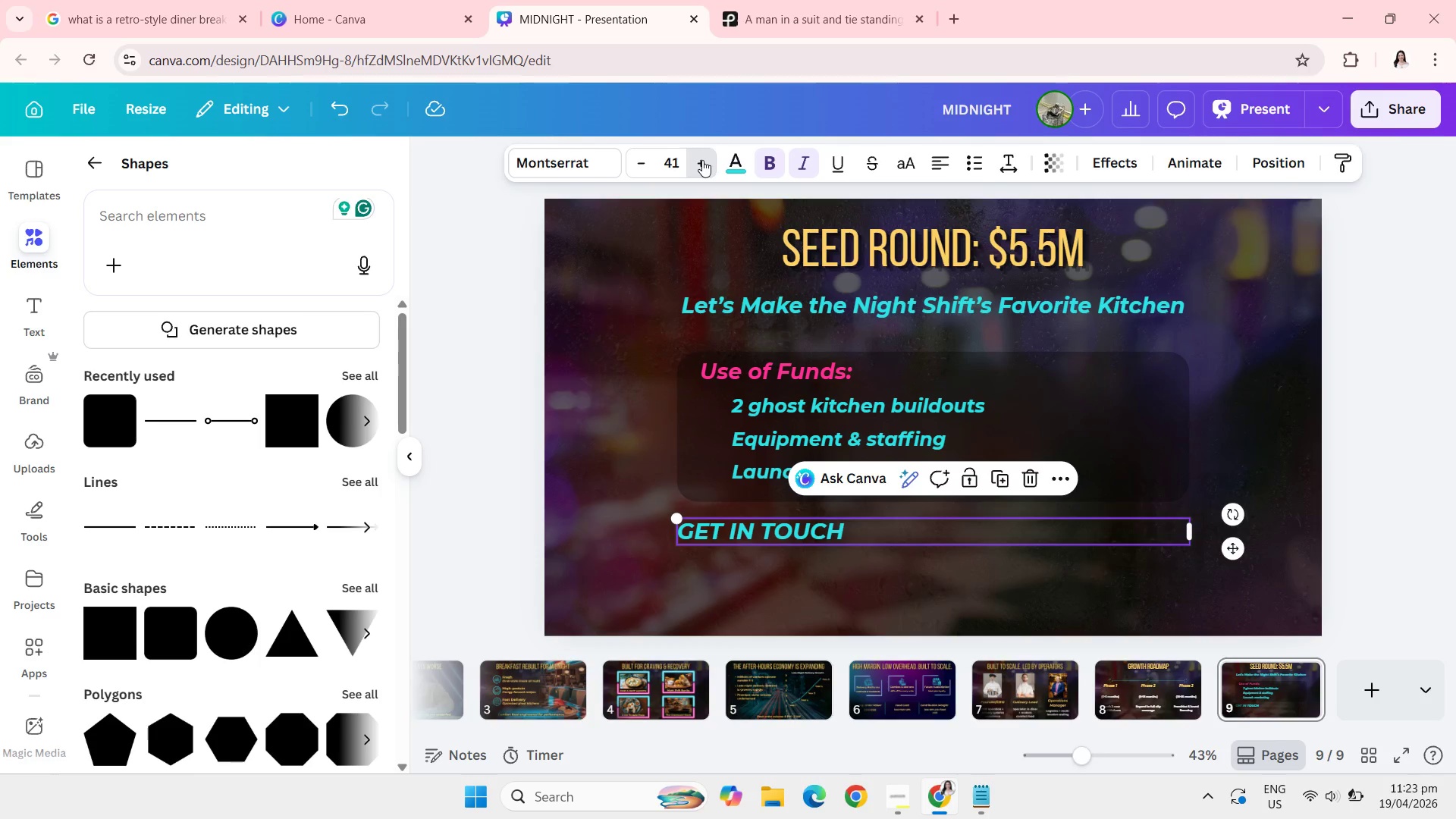 
triple_click([702, 160])
 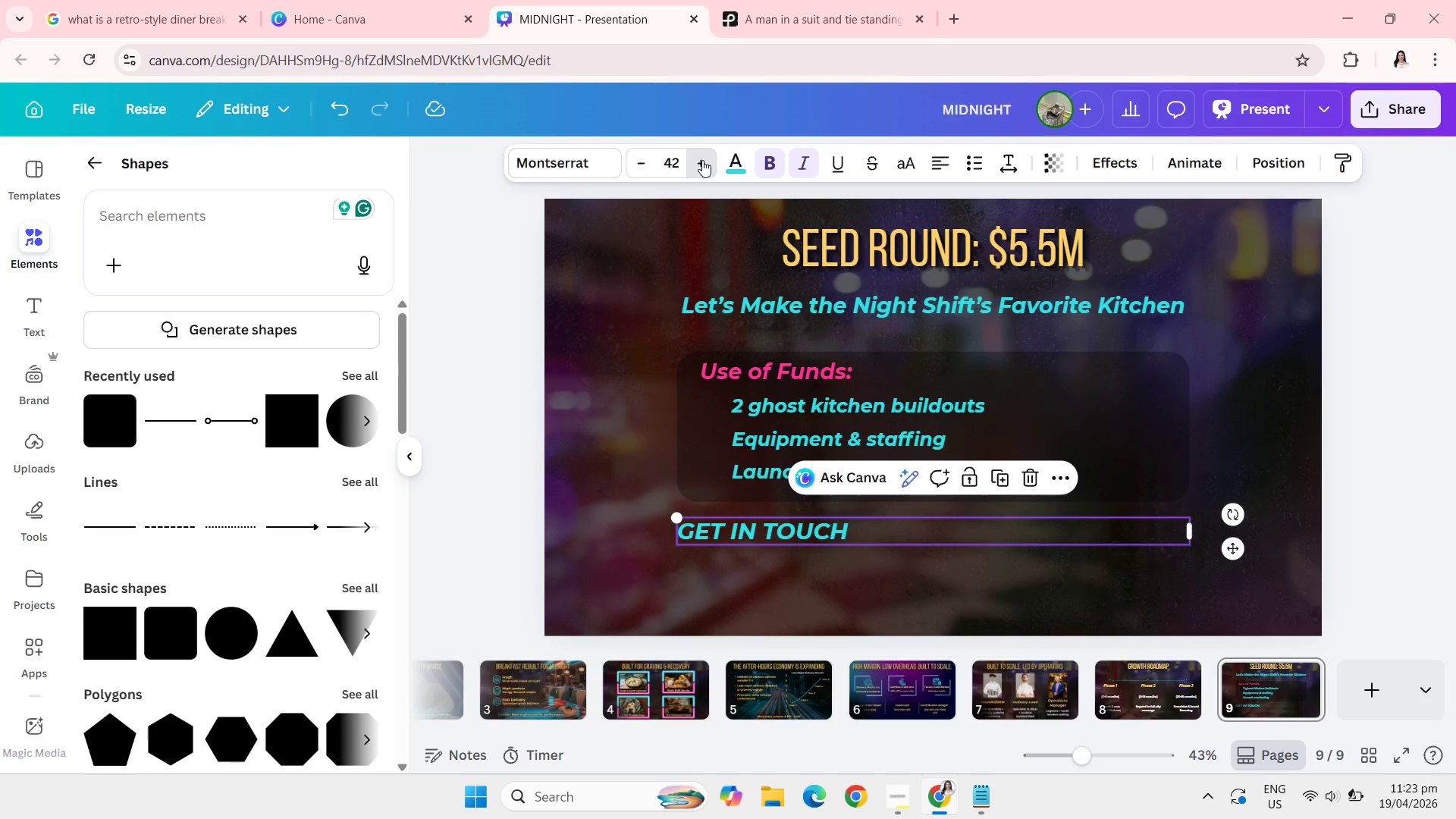 
triple_click([702, 160])
 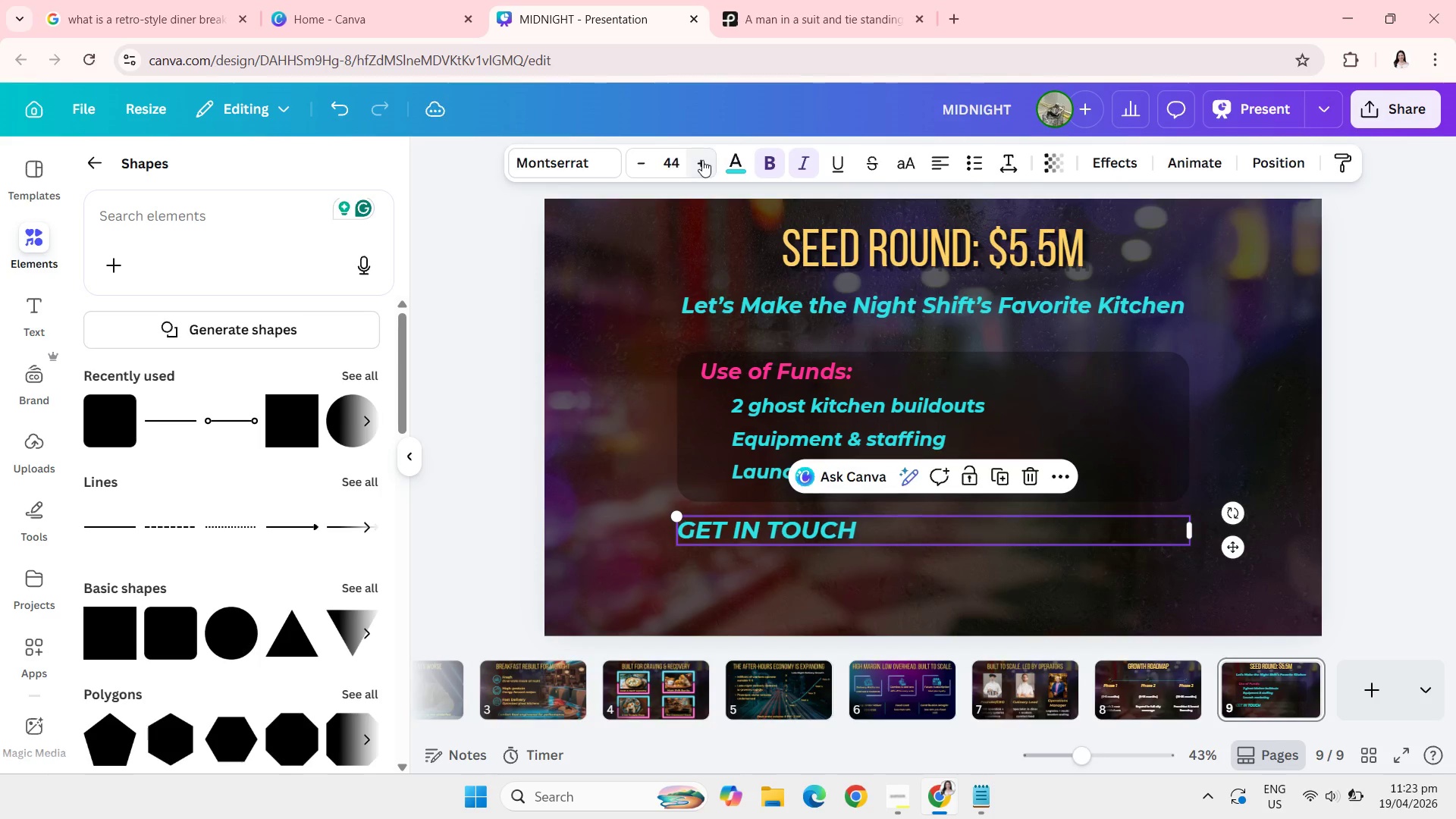 
left_click([702, 160])
 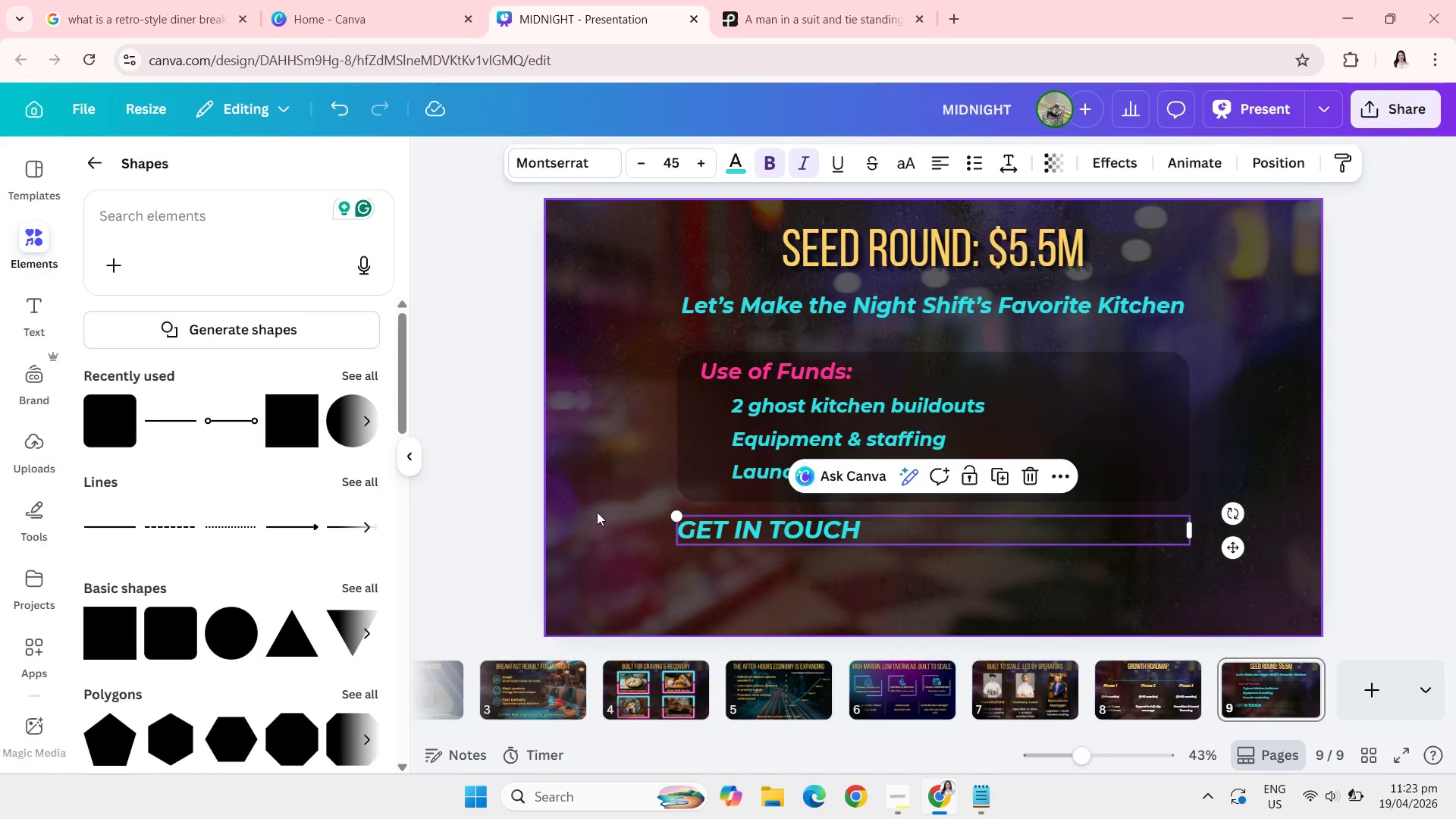 
left_click([595, 516])
 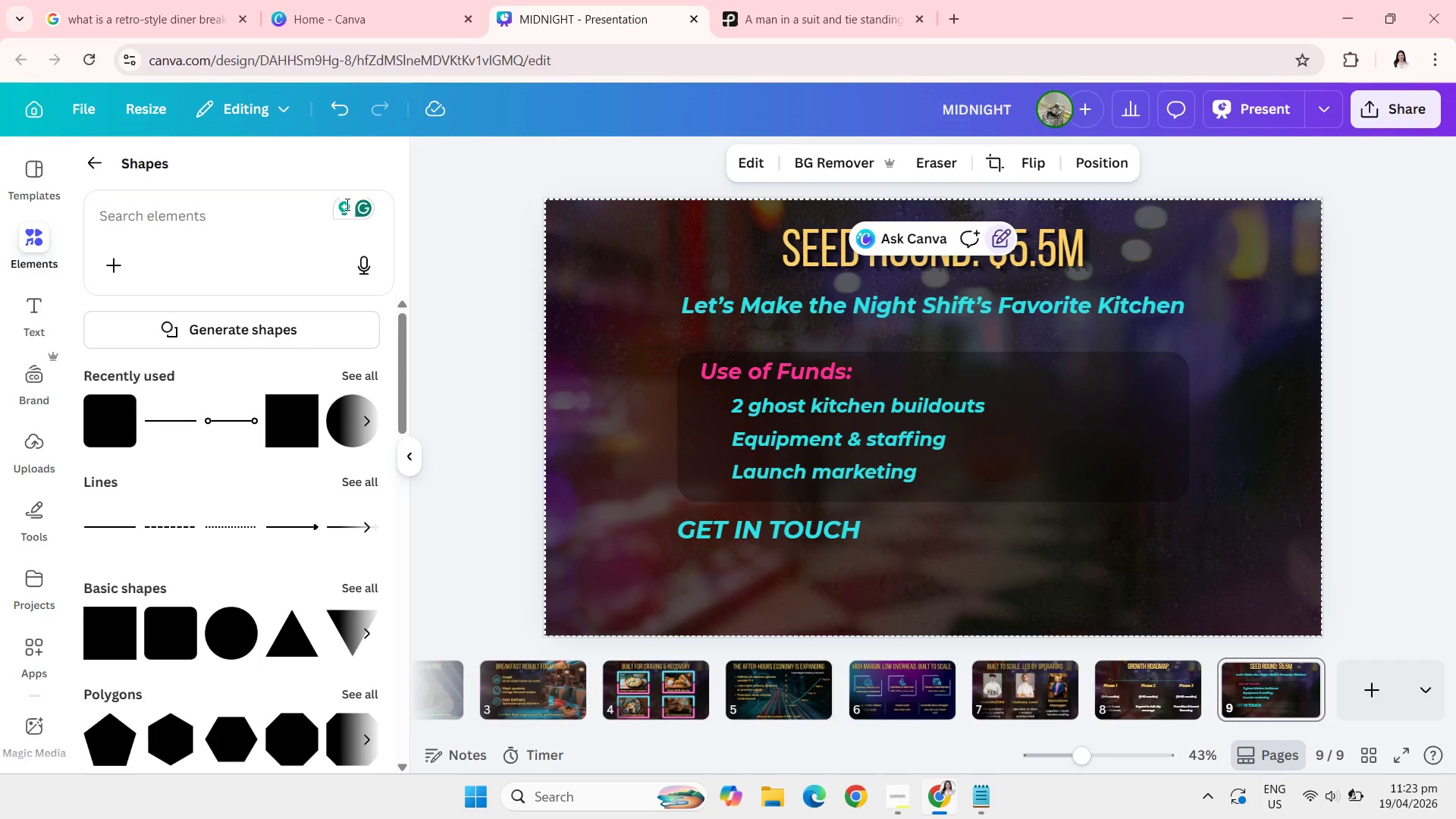 
wait(5.06)
 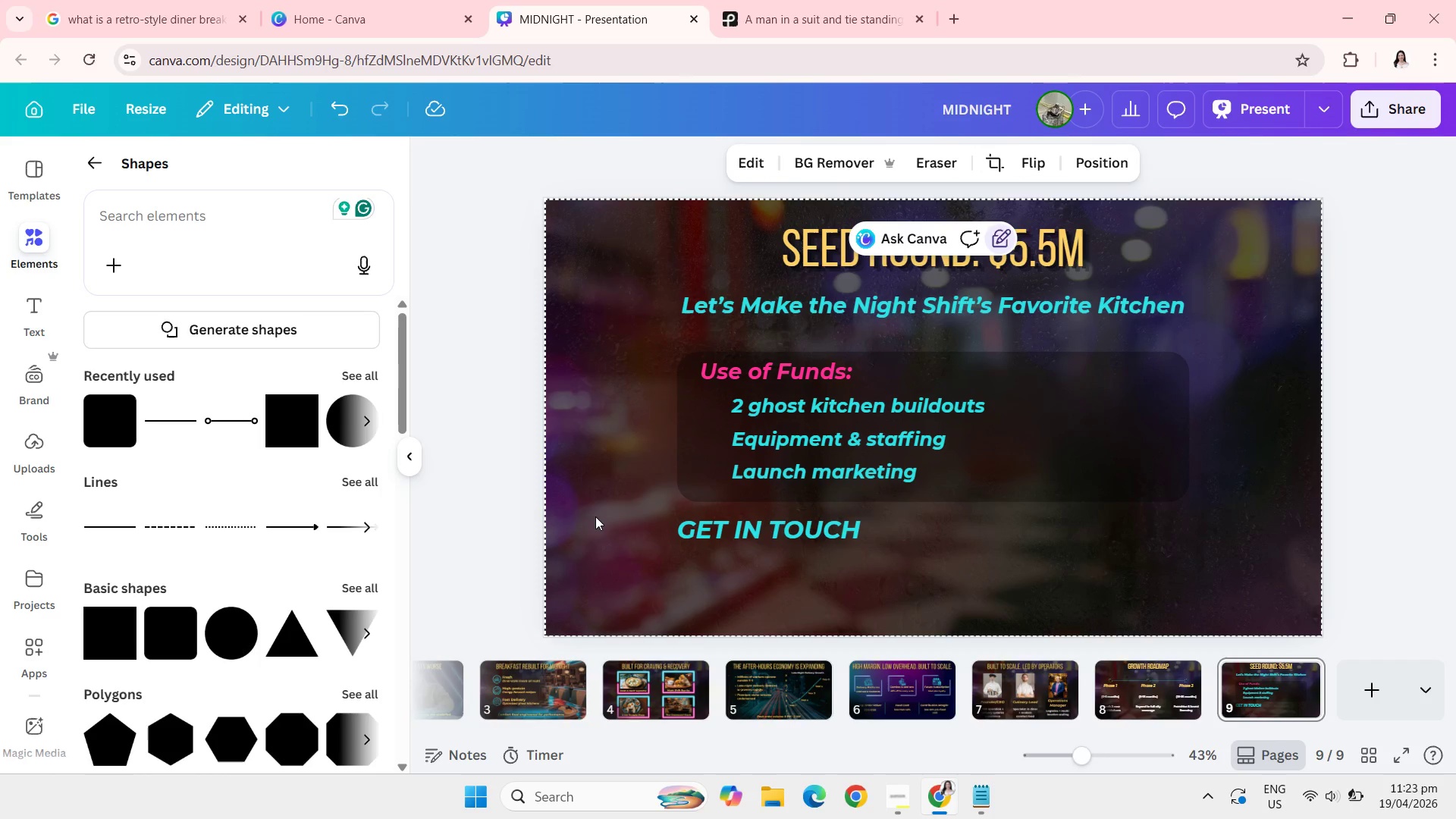 
left_click([93, 160])
 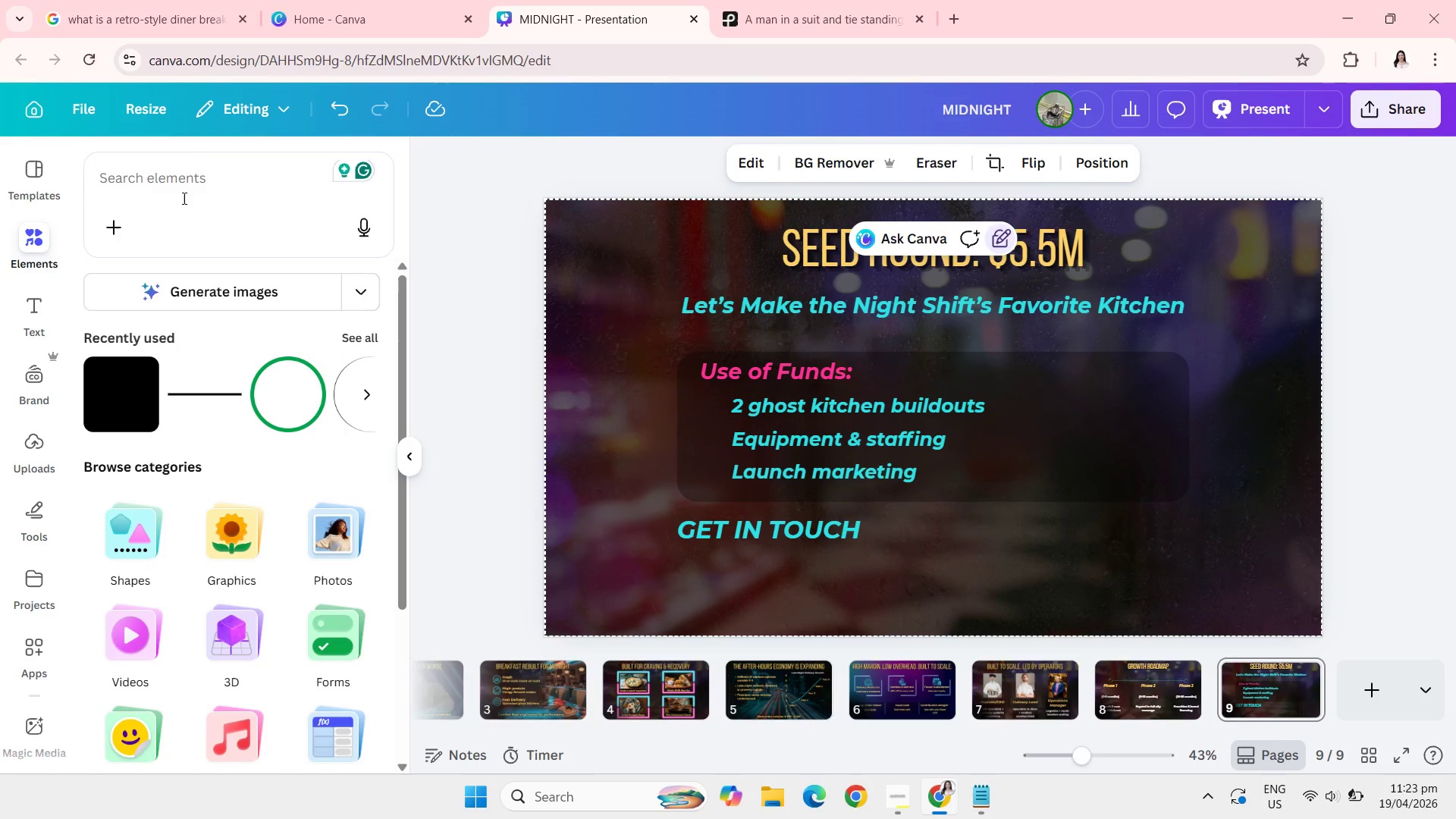 
left_click([178, 193])
 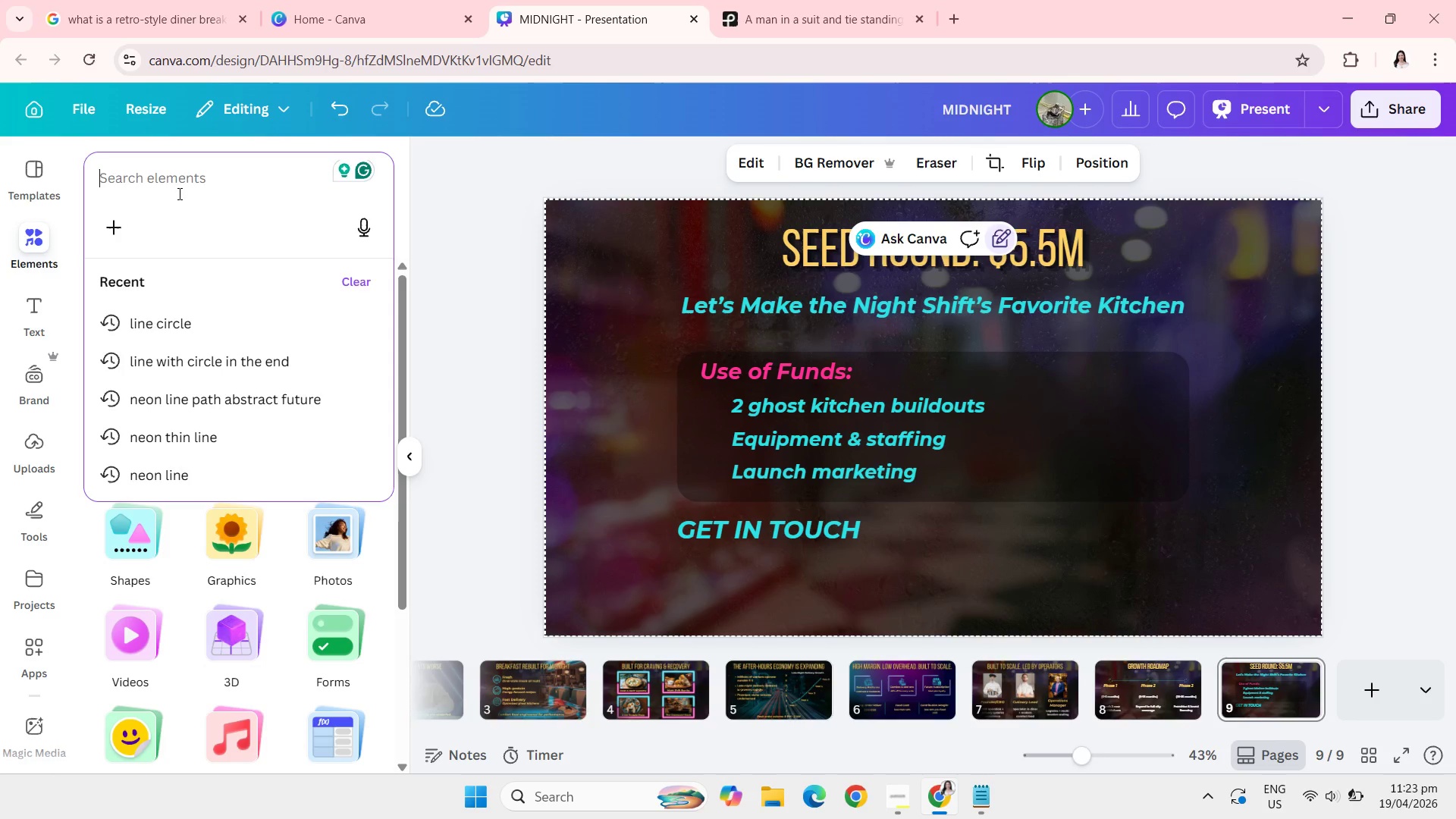 
type(Email)
 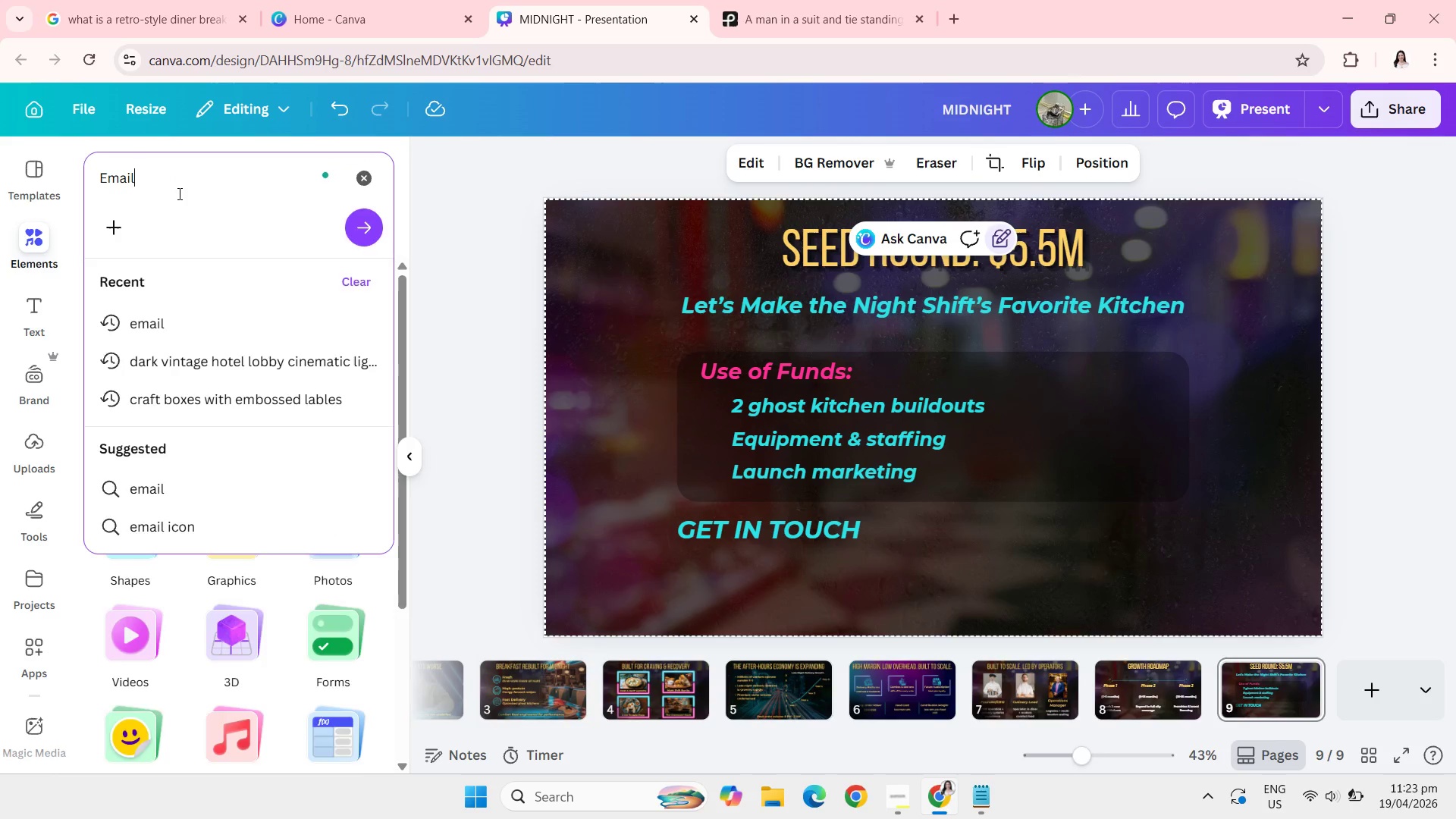 
key(Enter)
 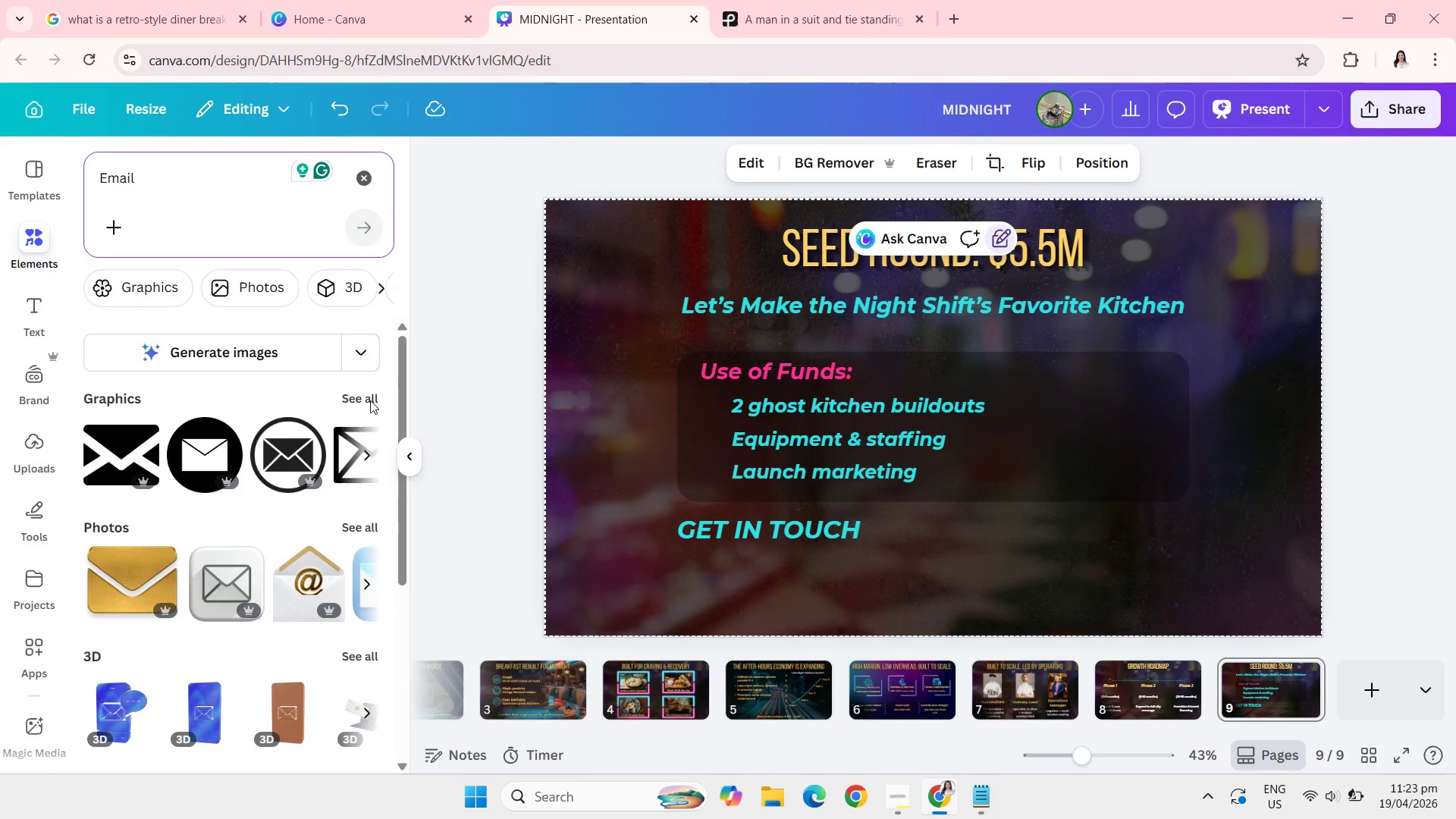 
left_click([353, 403])
 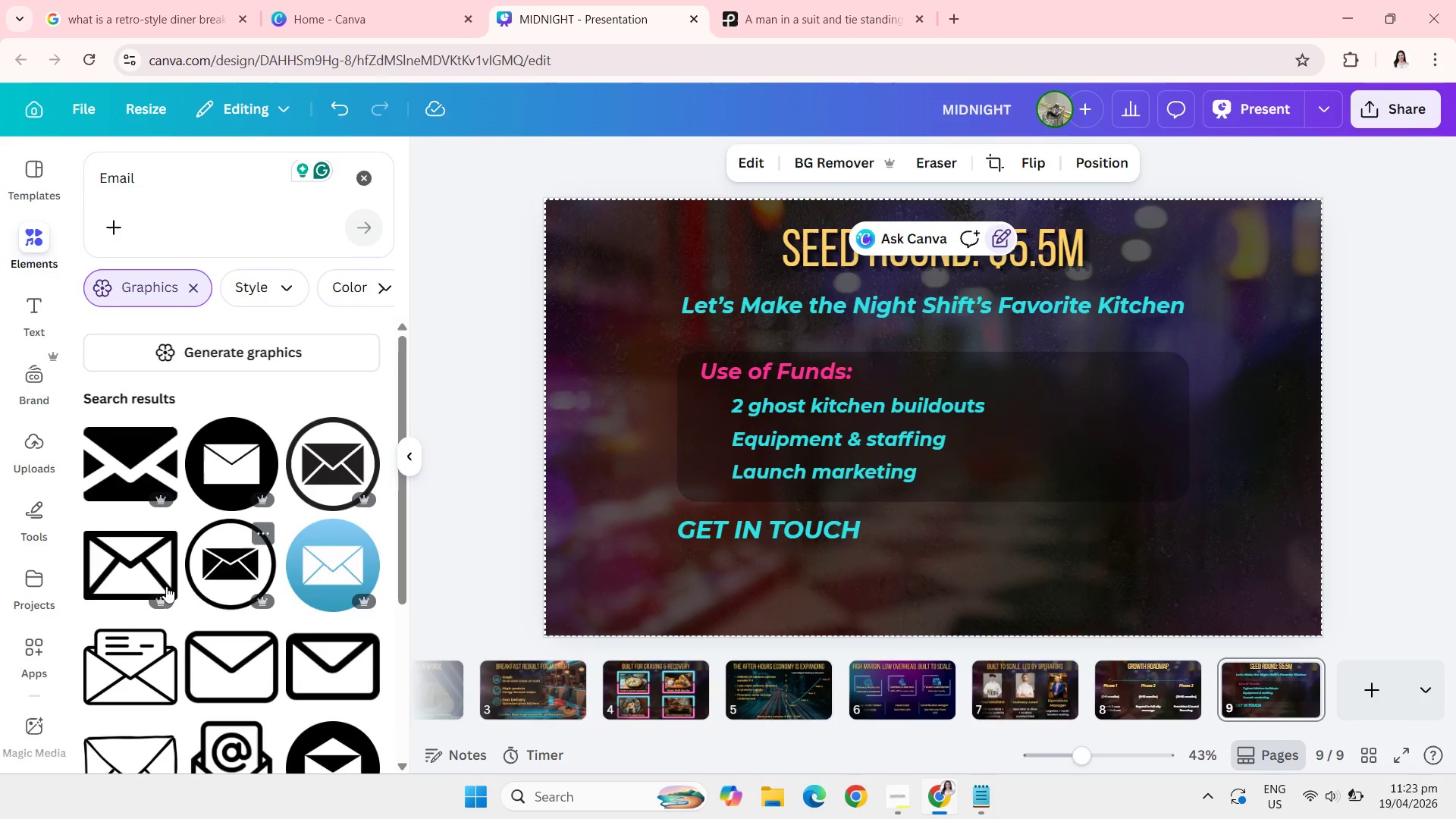 
left_click([113, 544])
 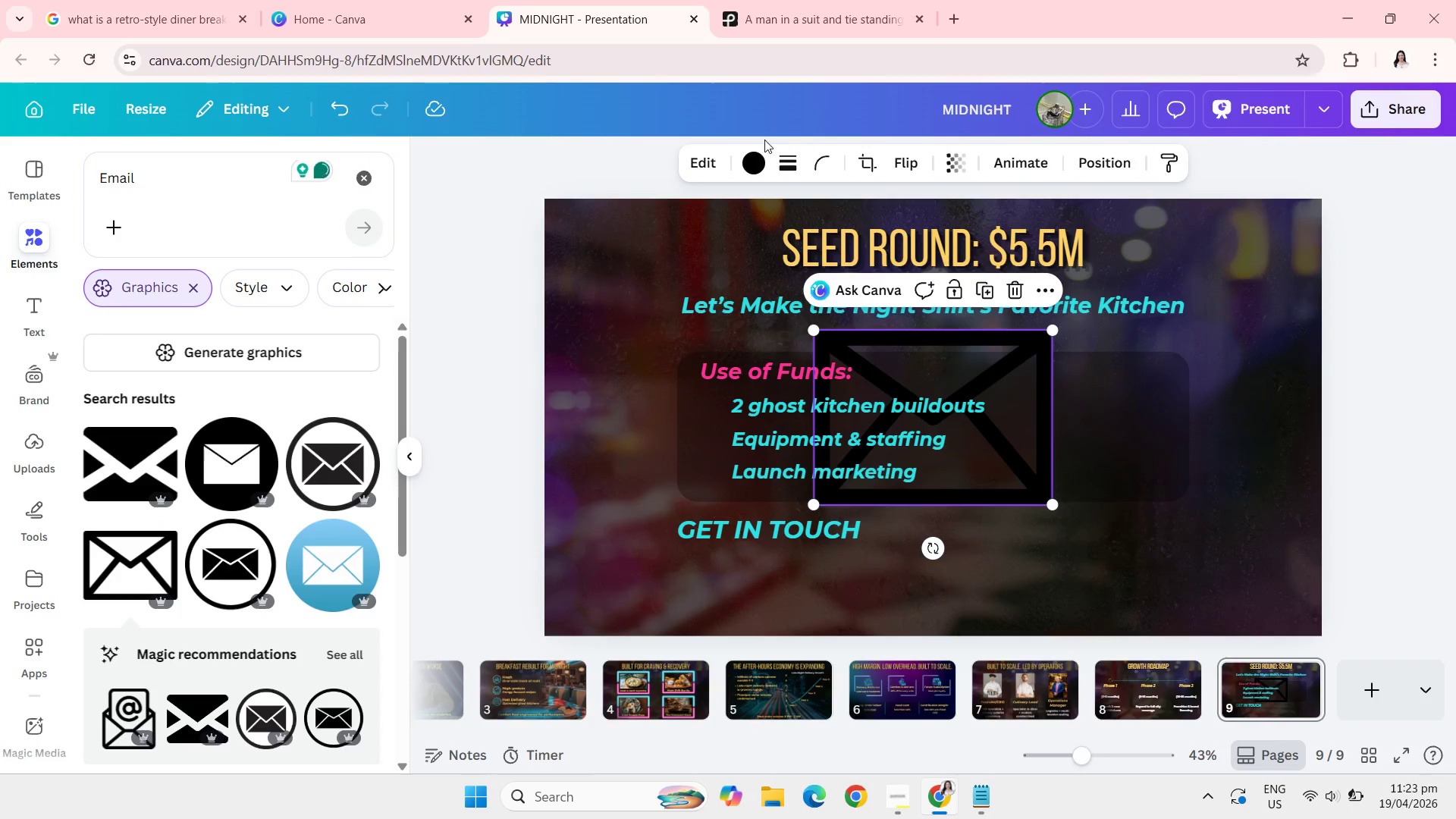 
left_click([758, 161])
 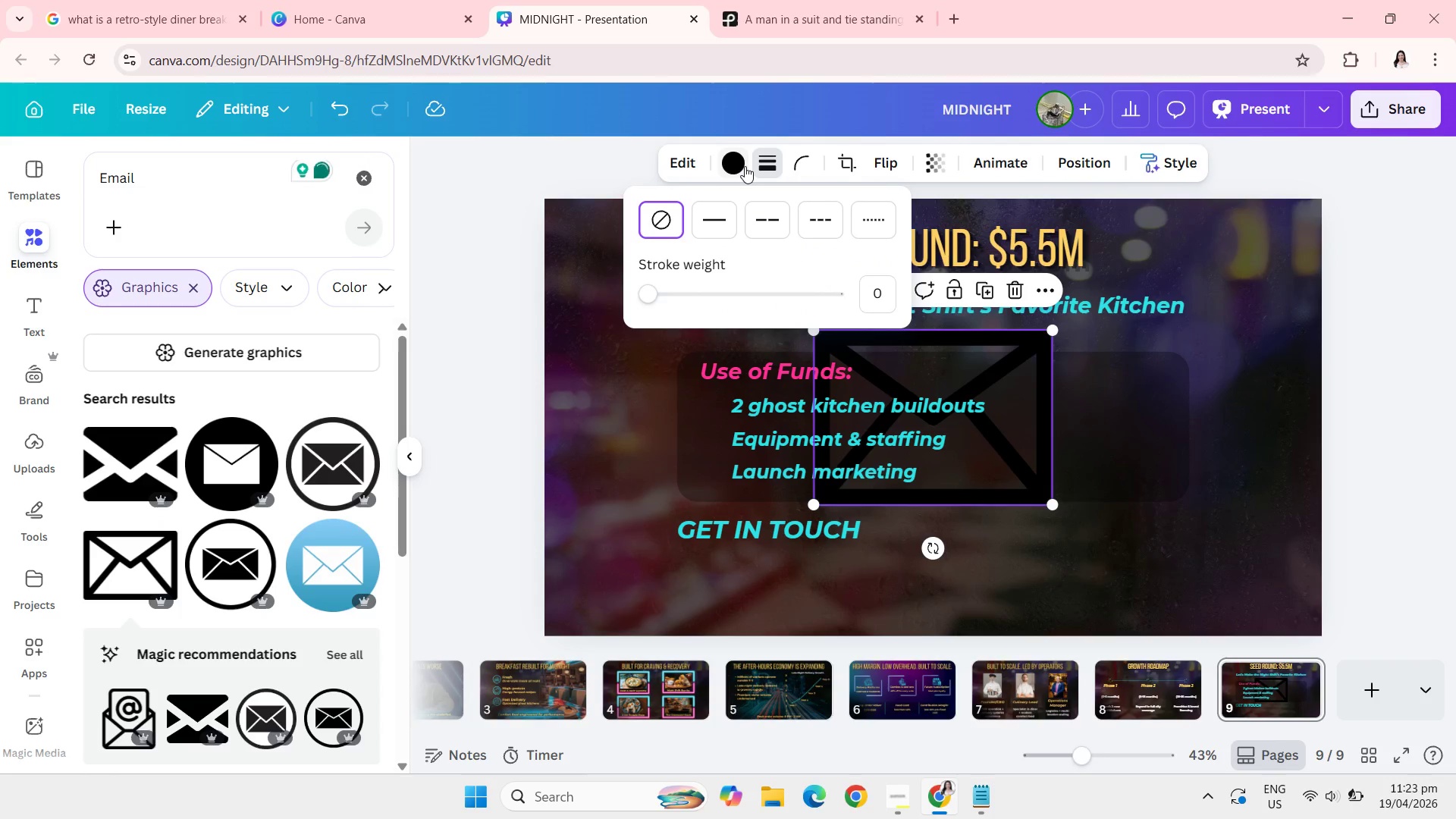 
left_click([740, 166])
 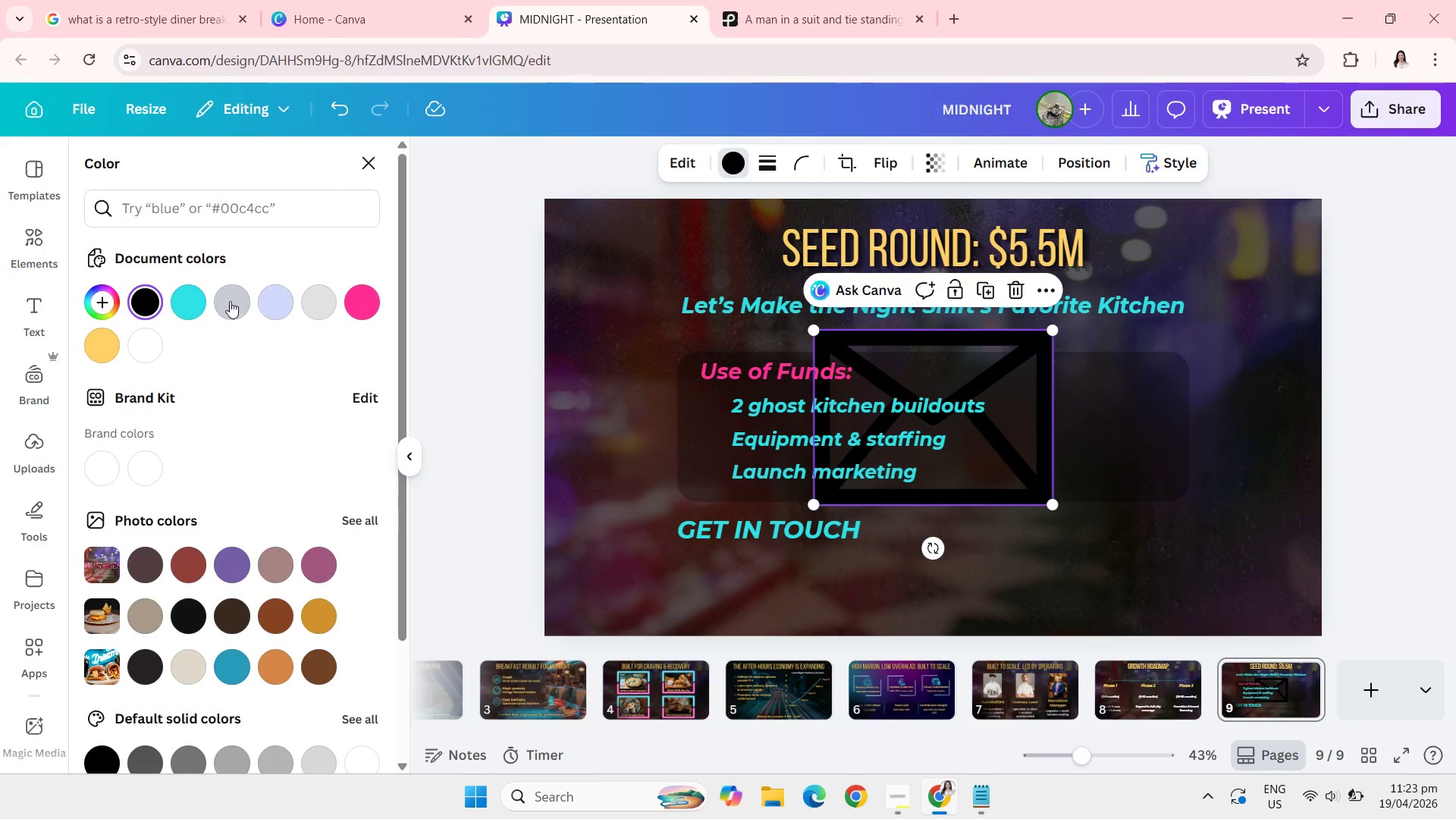 
left_click([201, 306])
 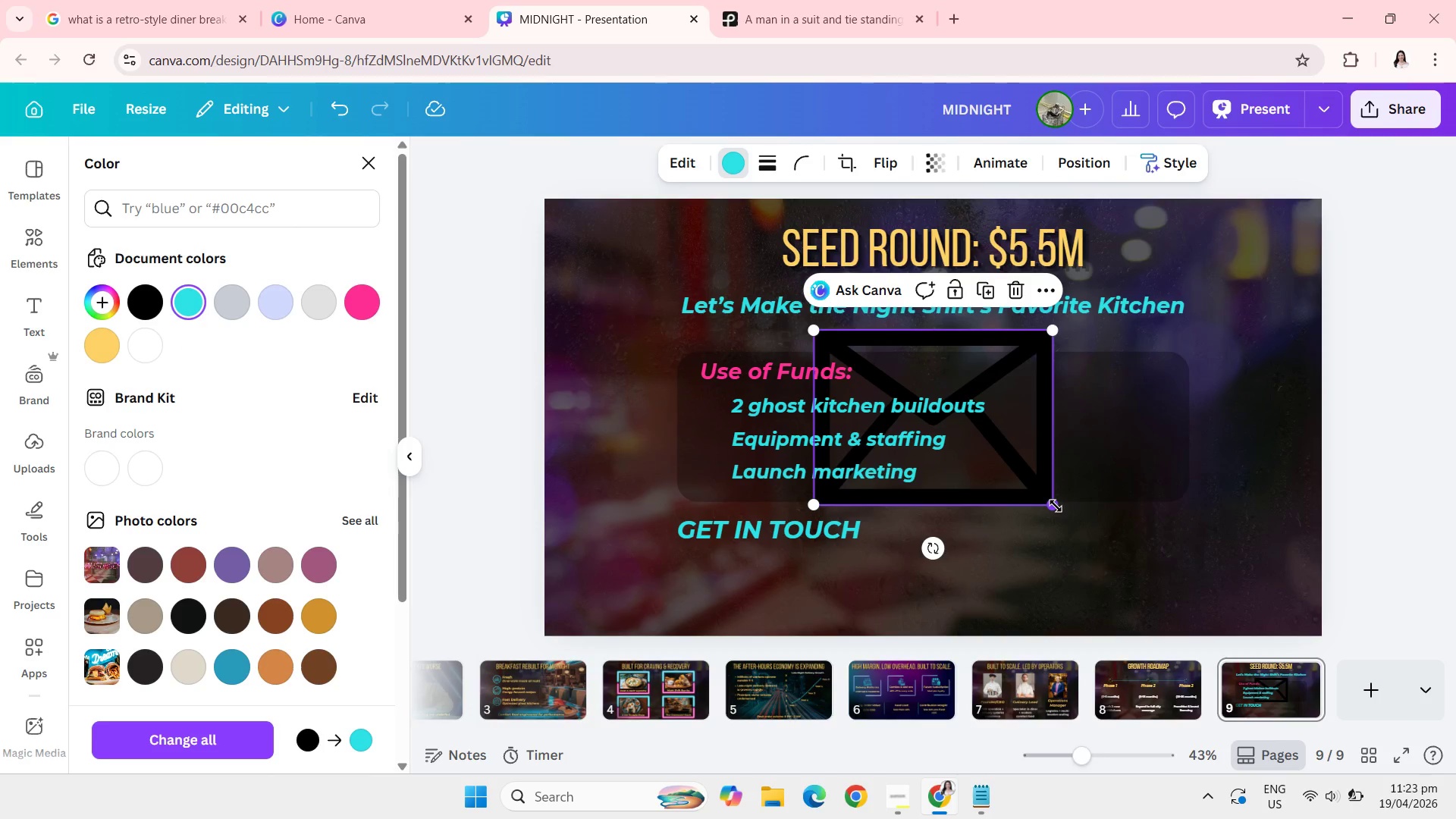 
left_click_drag(start_coordinate=[1056, 506], to_coordinate=[912, 413])
 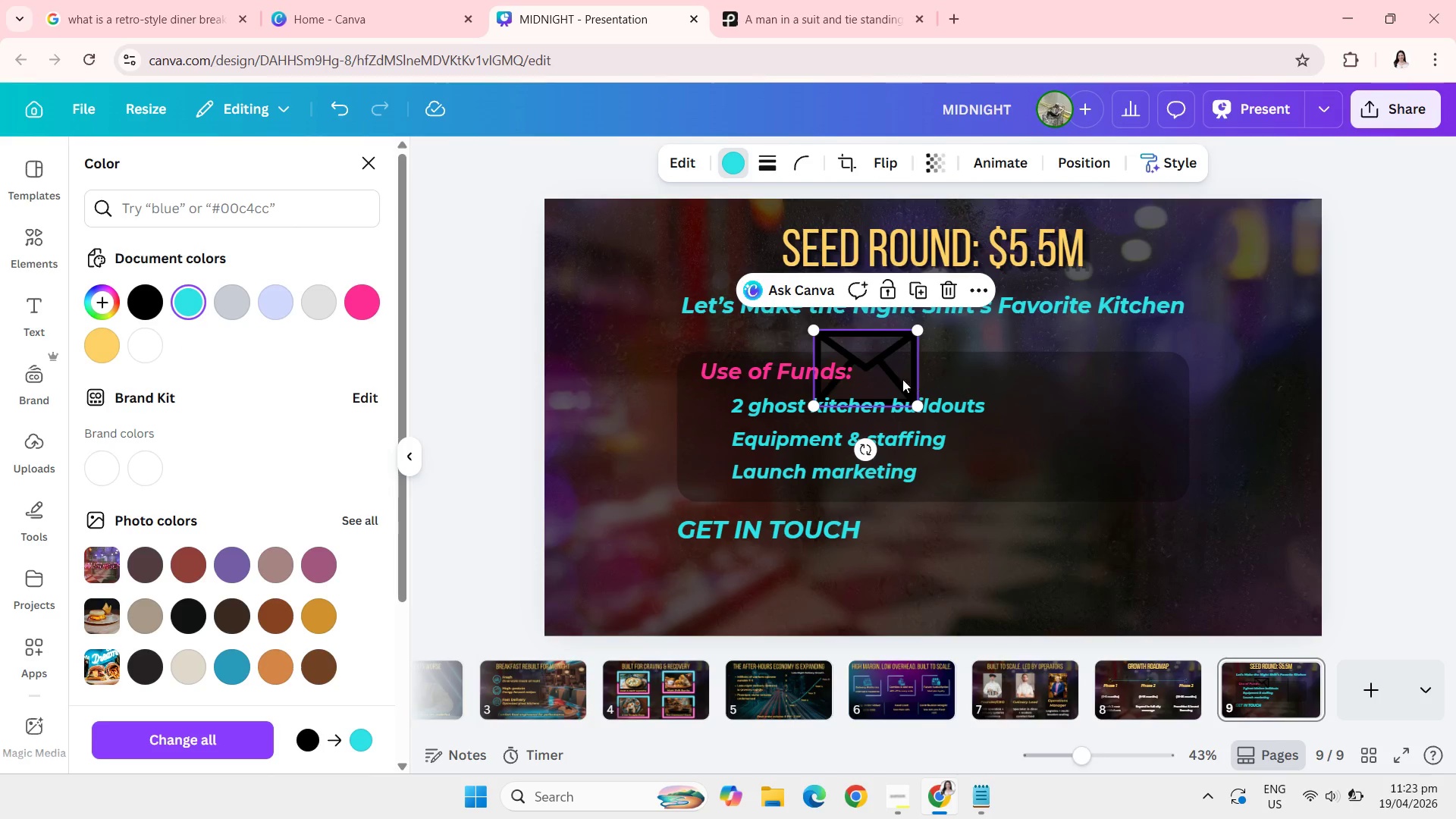 
left_click_drag(start_coordinate=[895, 378], to_coordinate=[728, 598])
 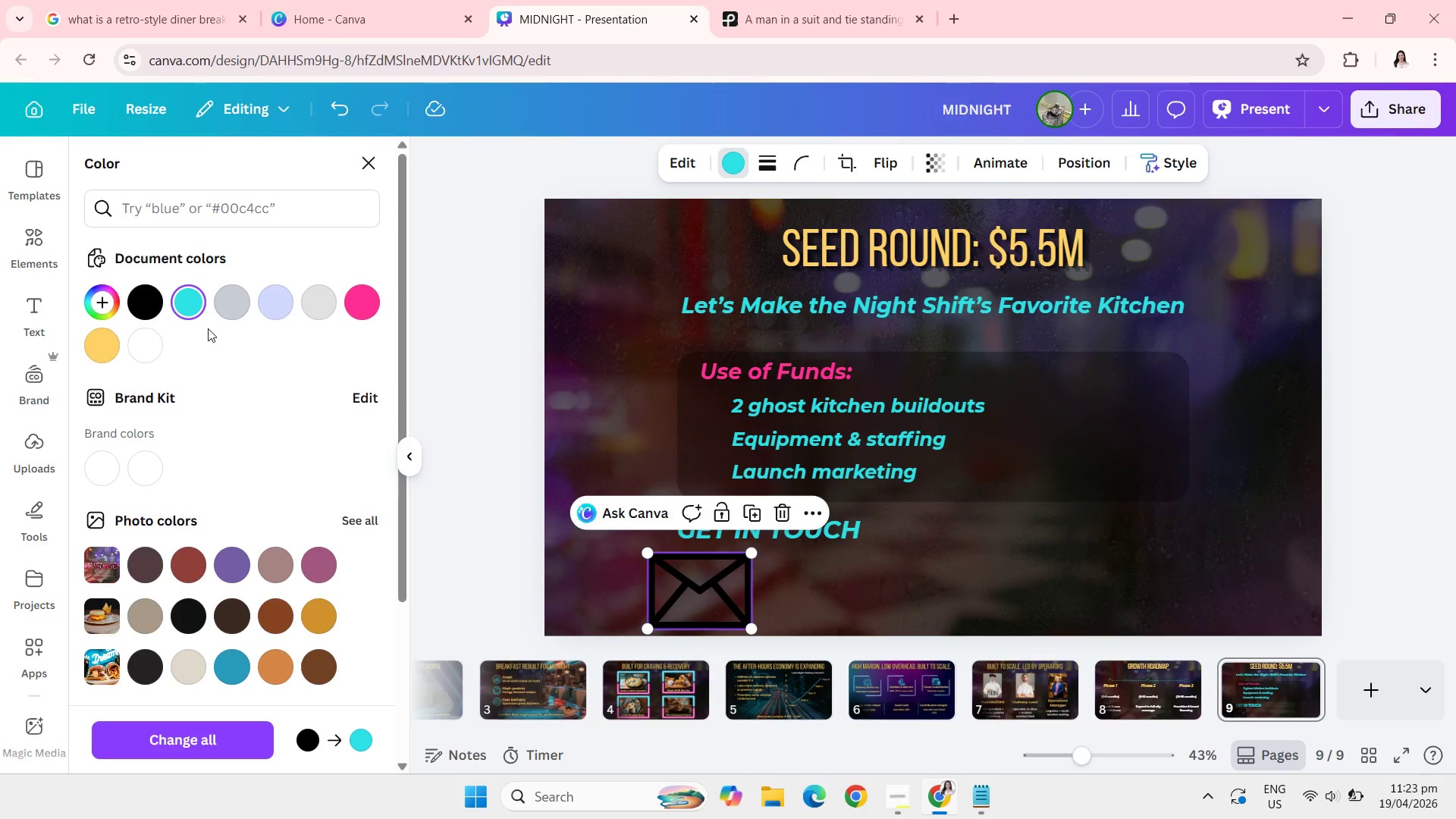 
left_click([190, 312])
 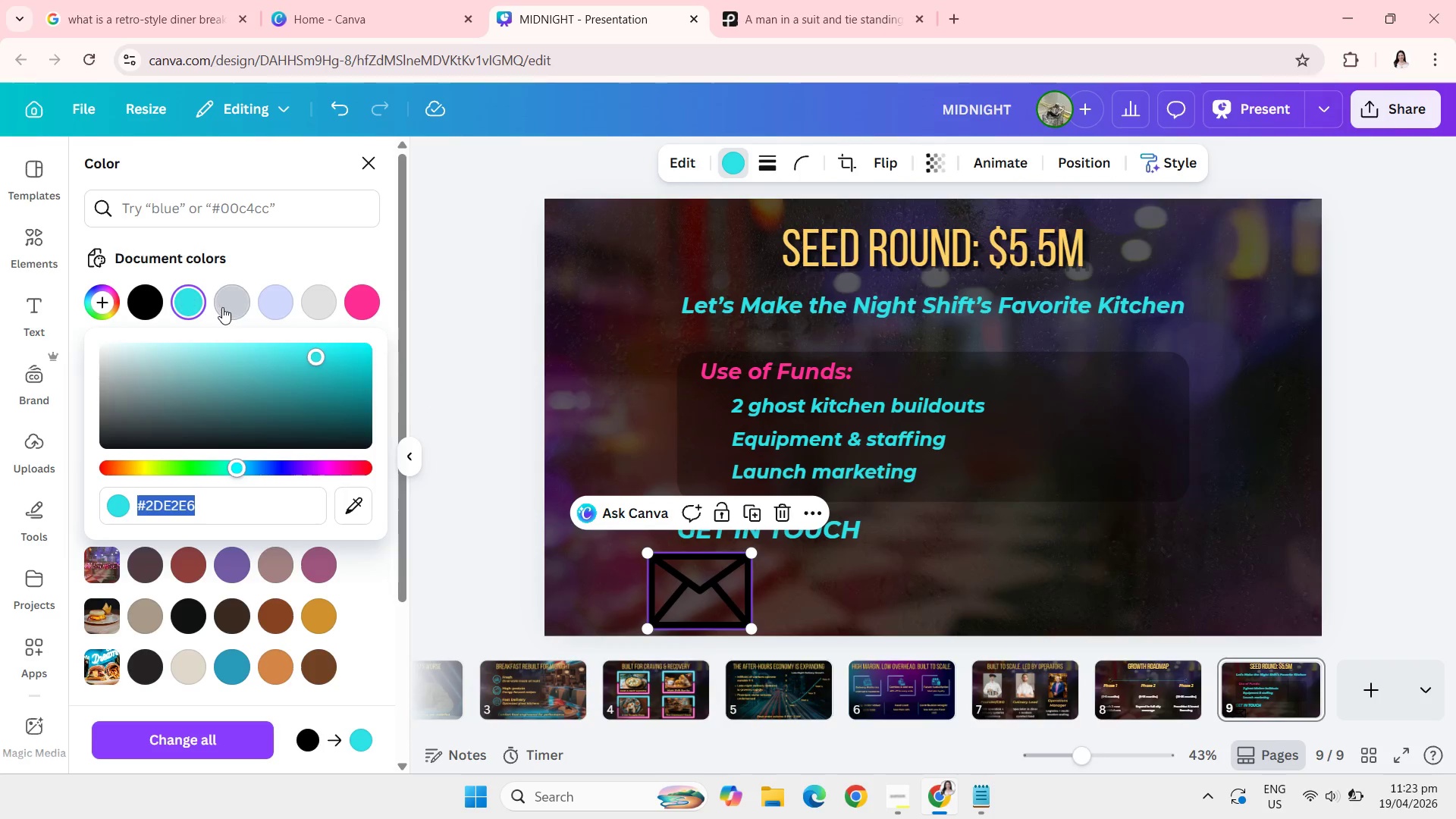 
left_click([227, 305])
 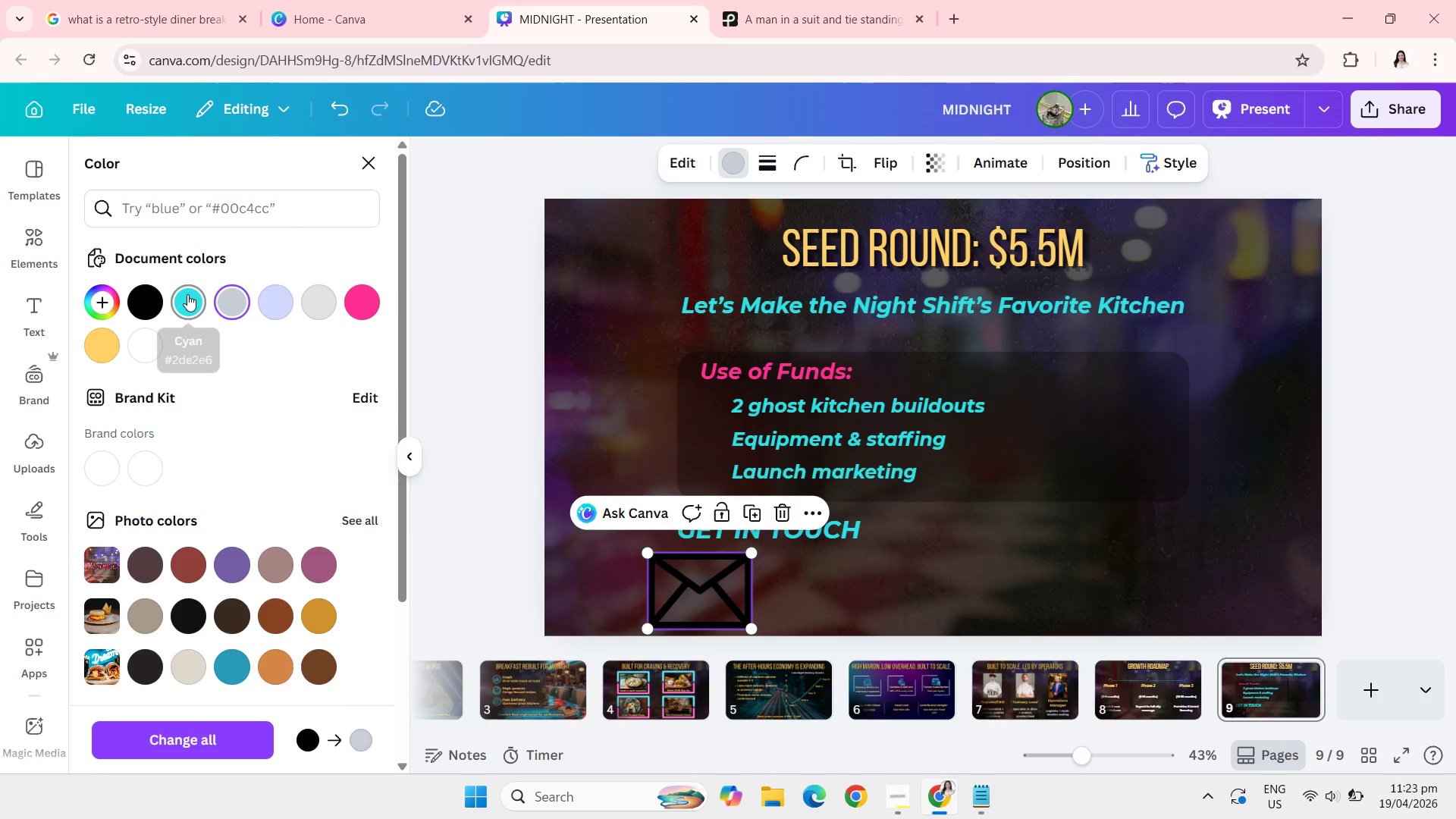 
left_click([187, 294])
 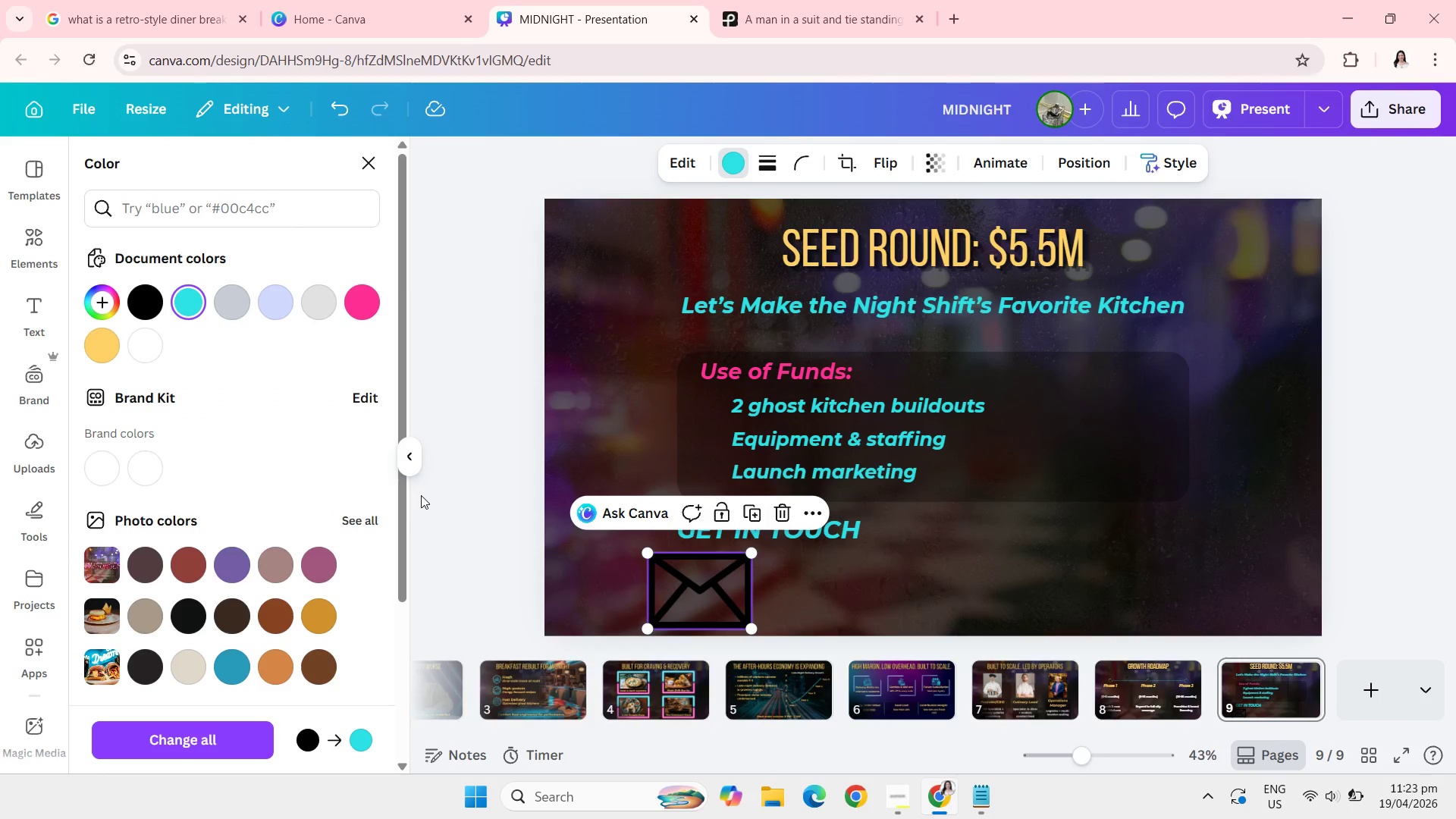 
key(Backspace)
 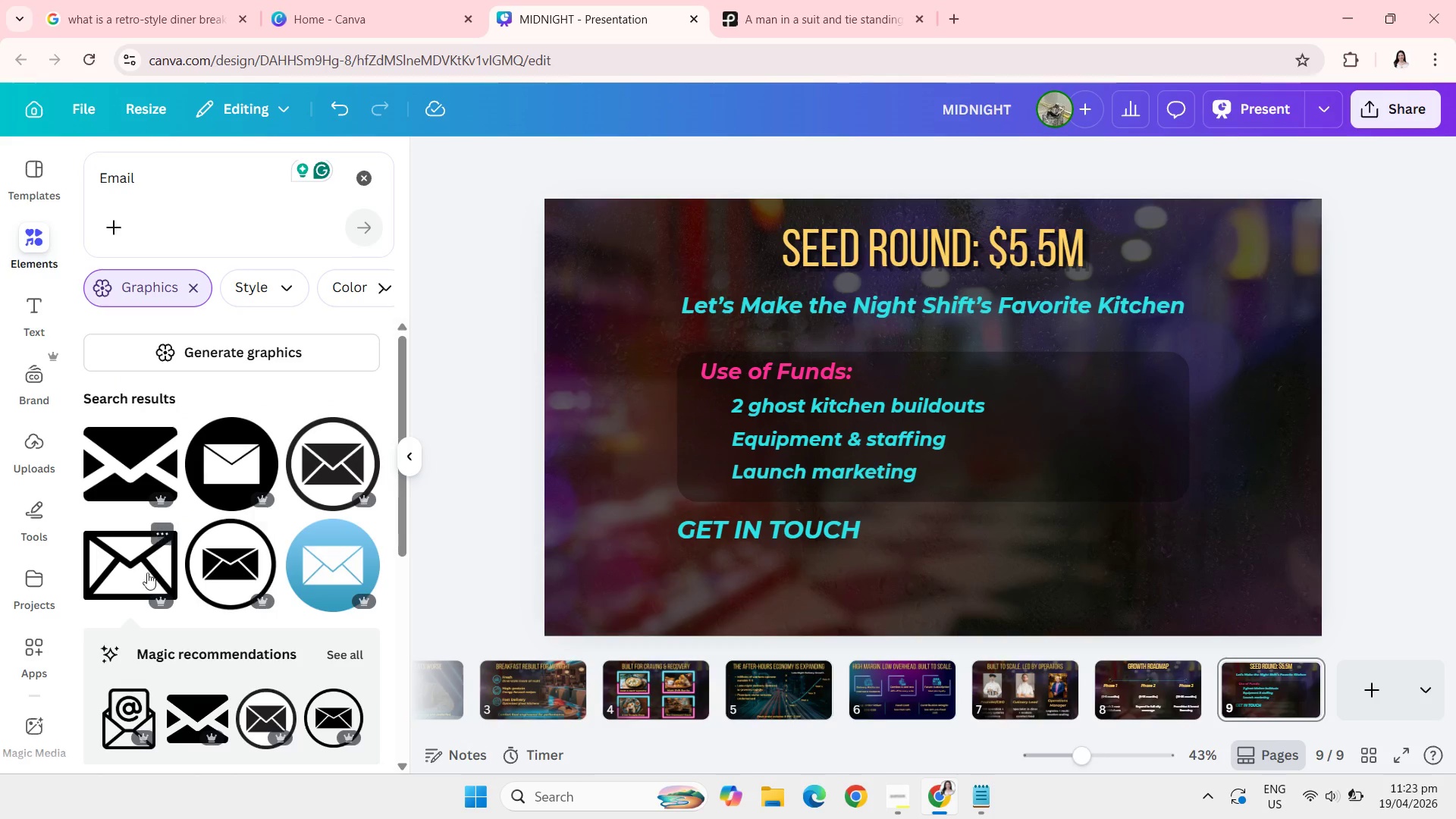 
left_click([126, 574])
 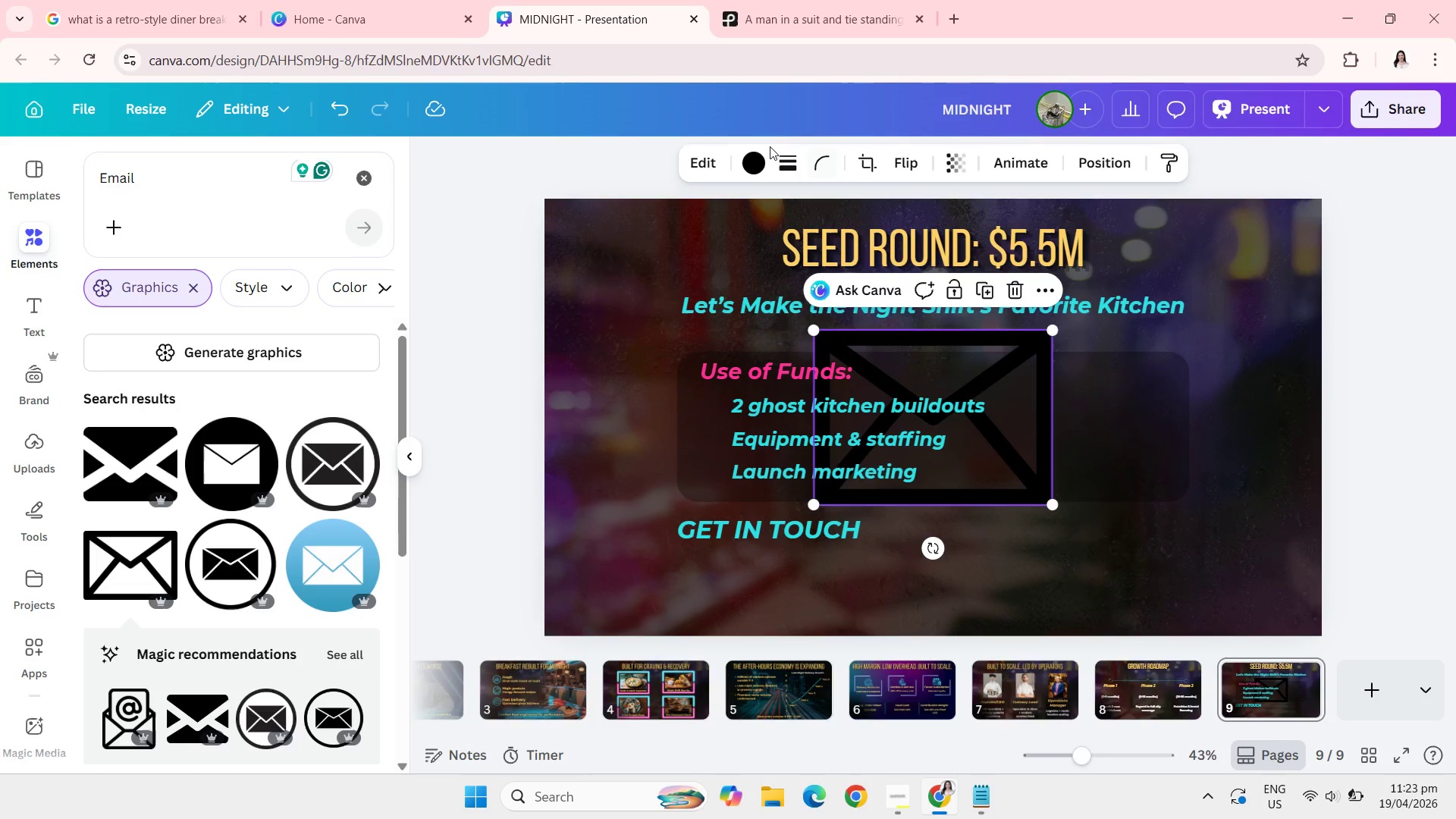 
left_click([755, 155])
 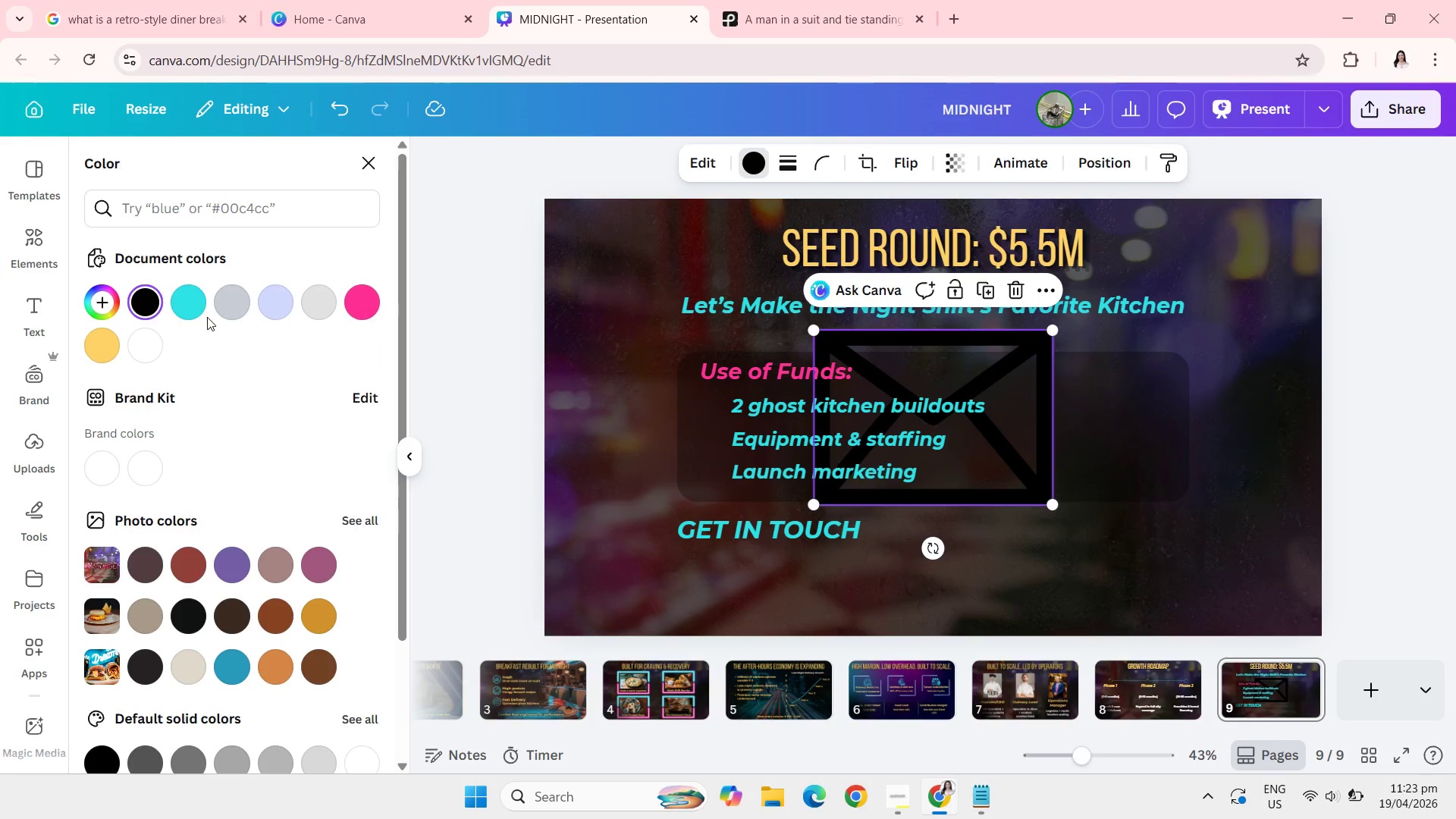 
left_click([194, 311])
 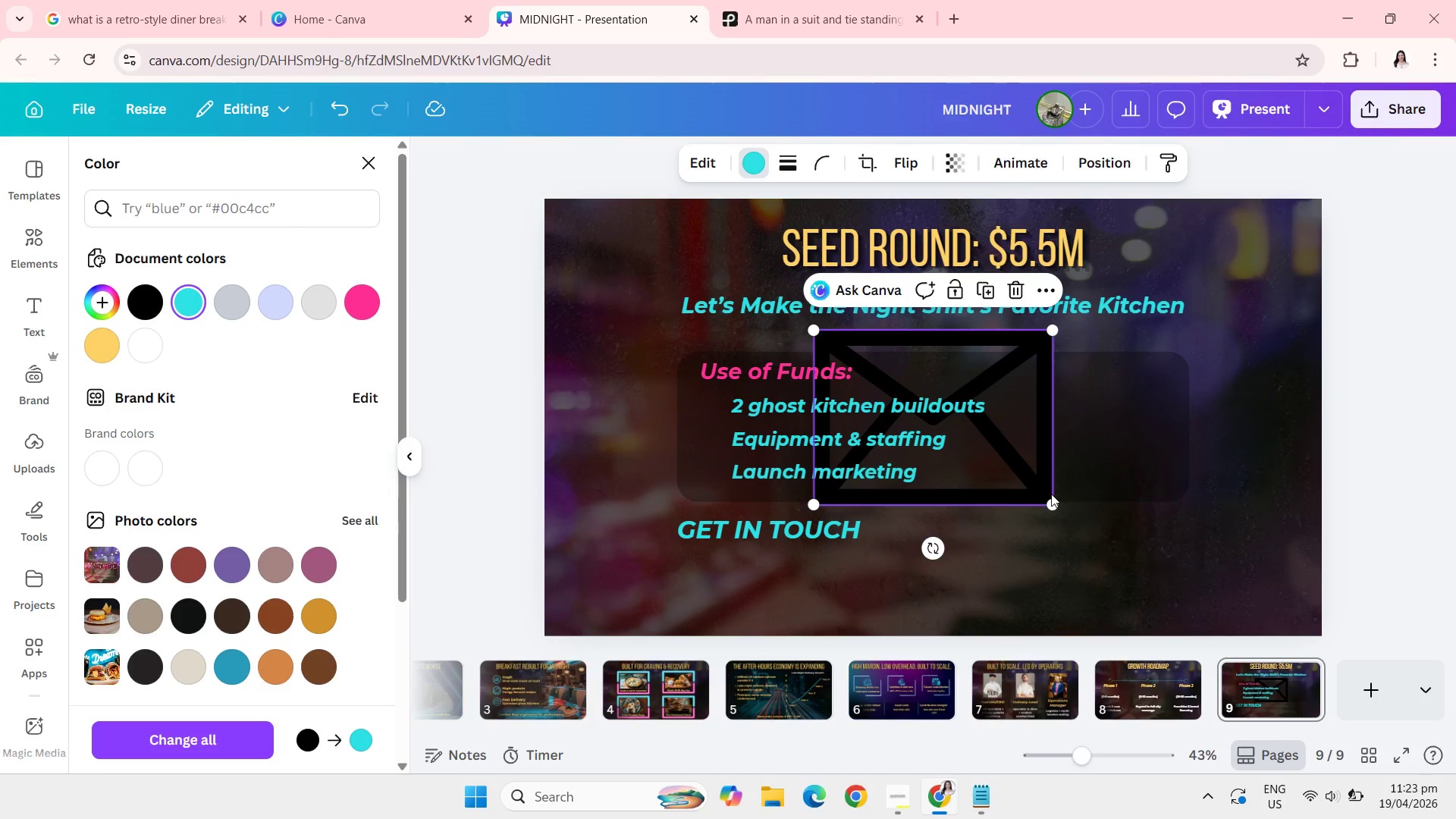 
left_click_drag(start_coordinate=[1056, 503], to_coordinate=[892, 370])
 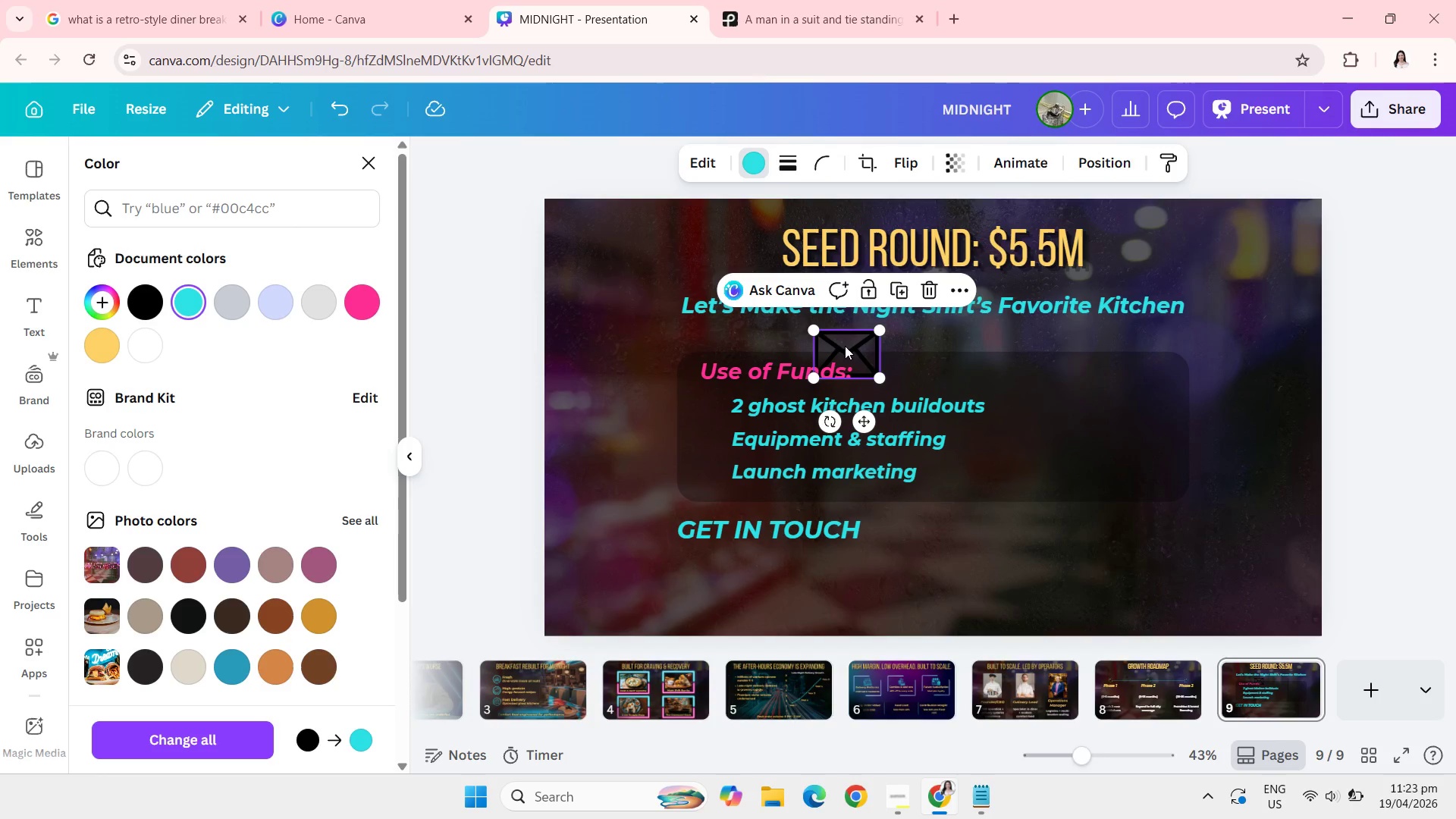 
left_click_drag(start_coordinate=[845, 346], to_coordinate=[710, 564])
 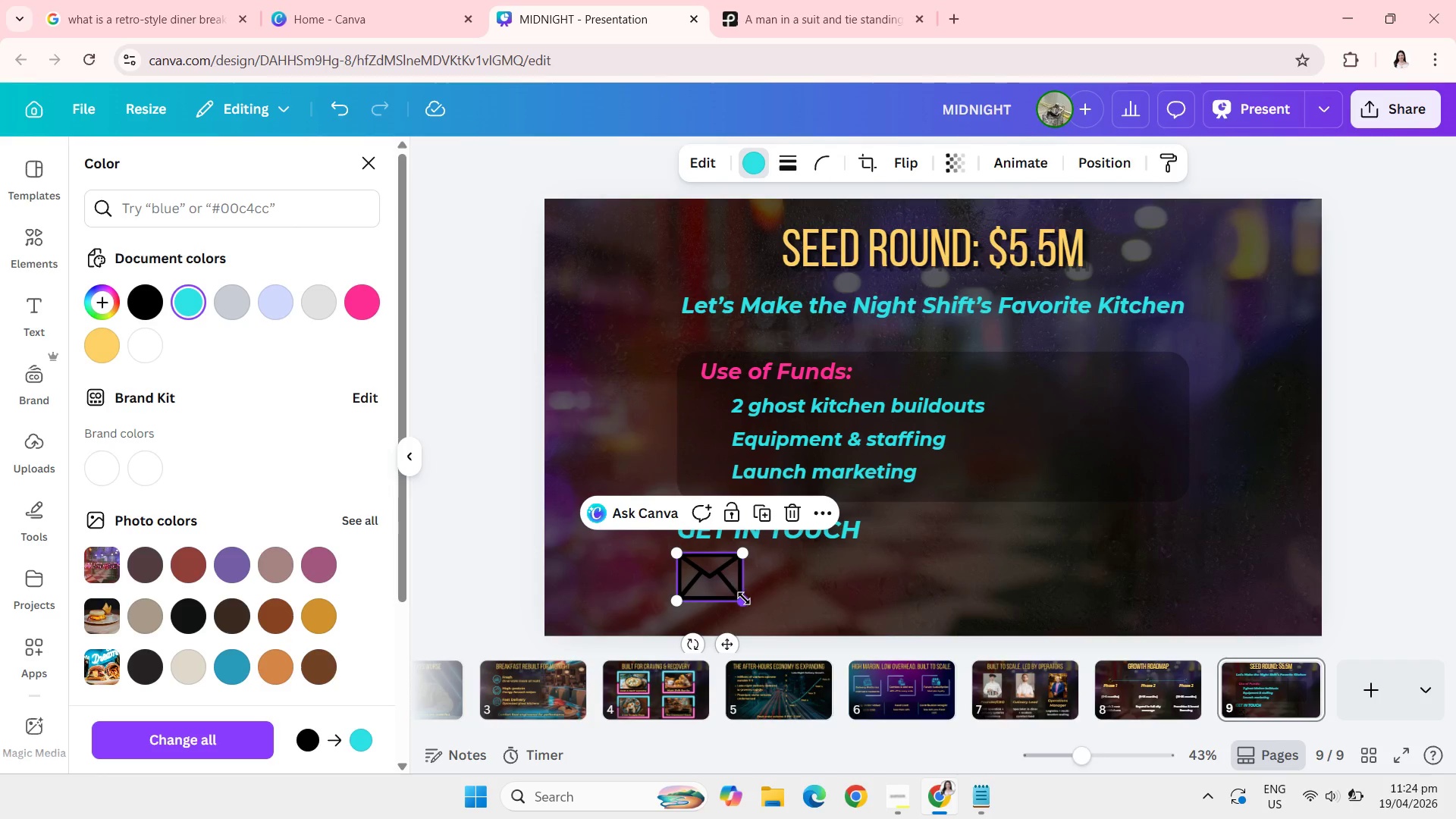 
left_click_drag(start_coordinate=[744, 600], to_coordinate=[718, 582])
 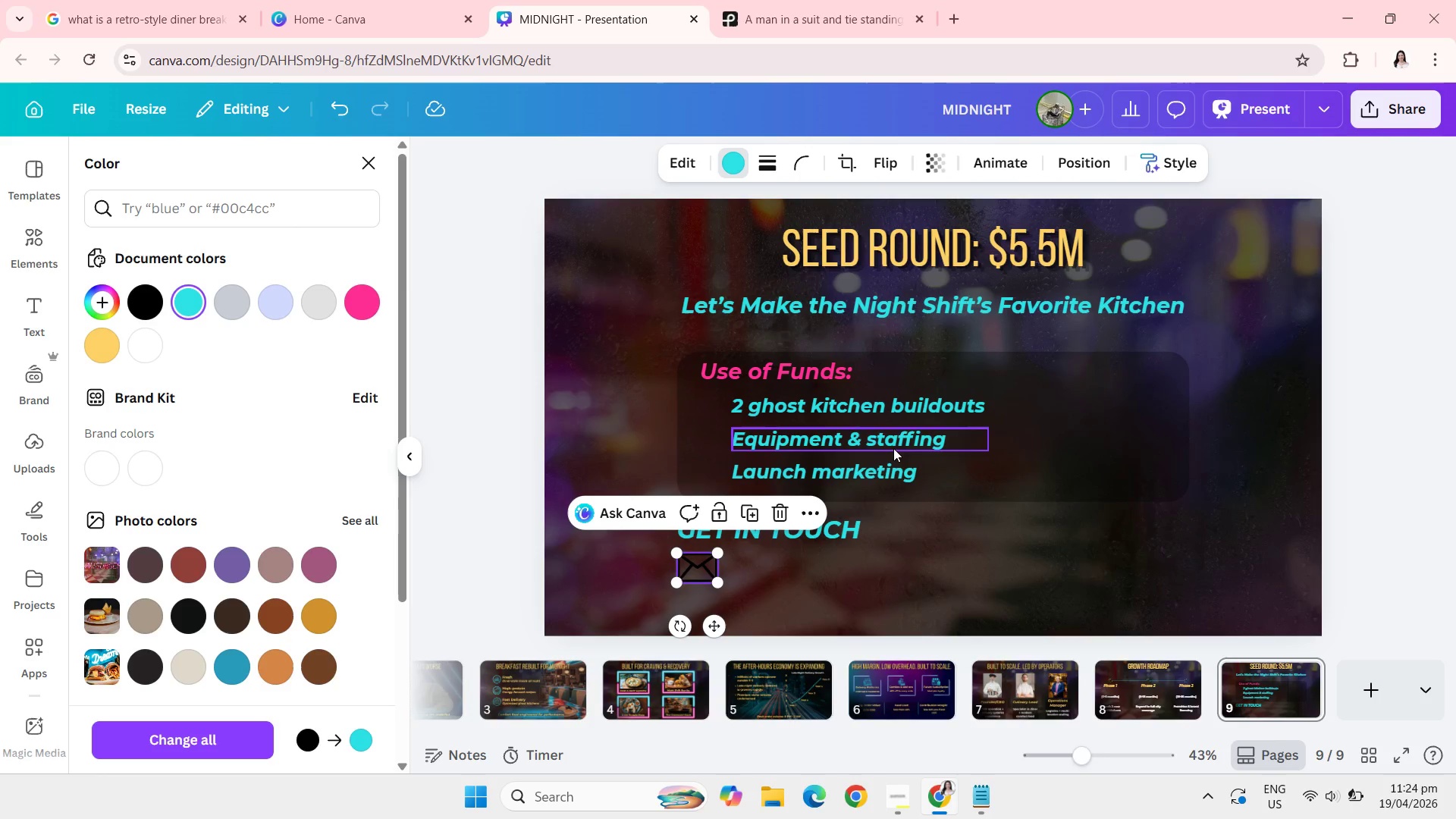 
left_click([890, 466])
 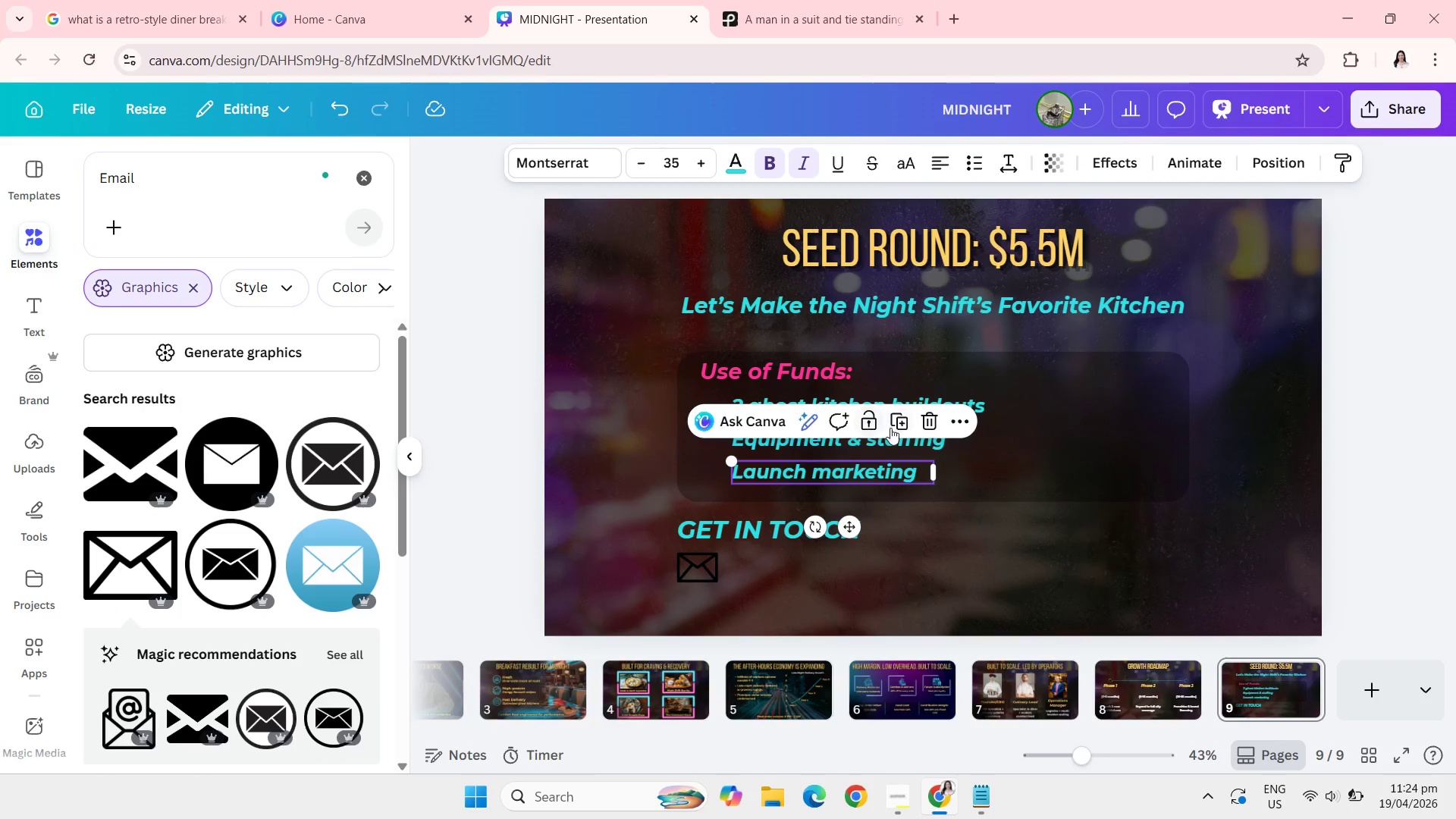 
left_click([898, 428])
 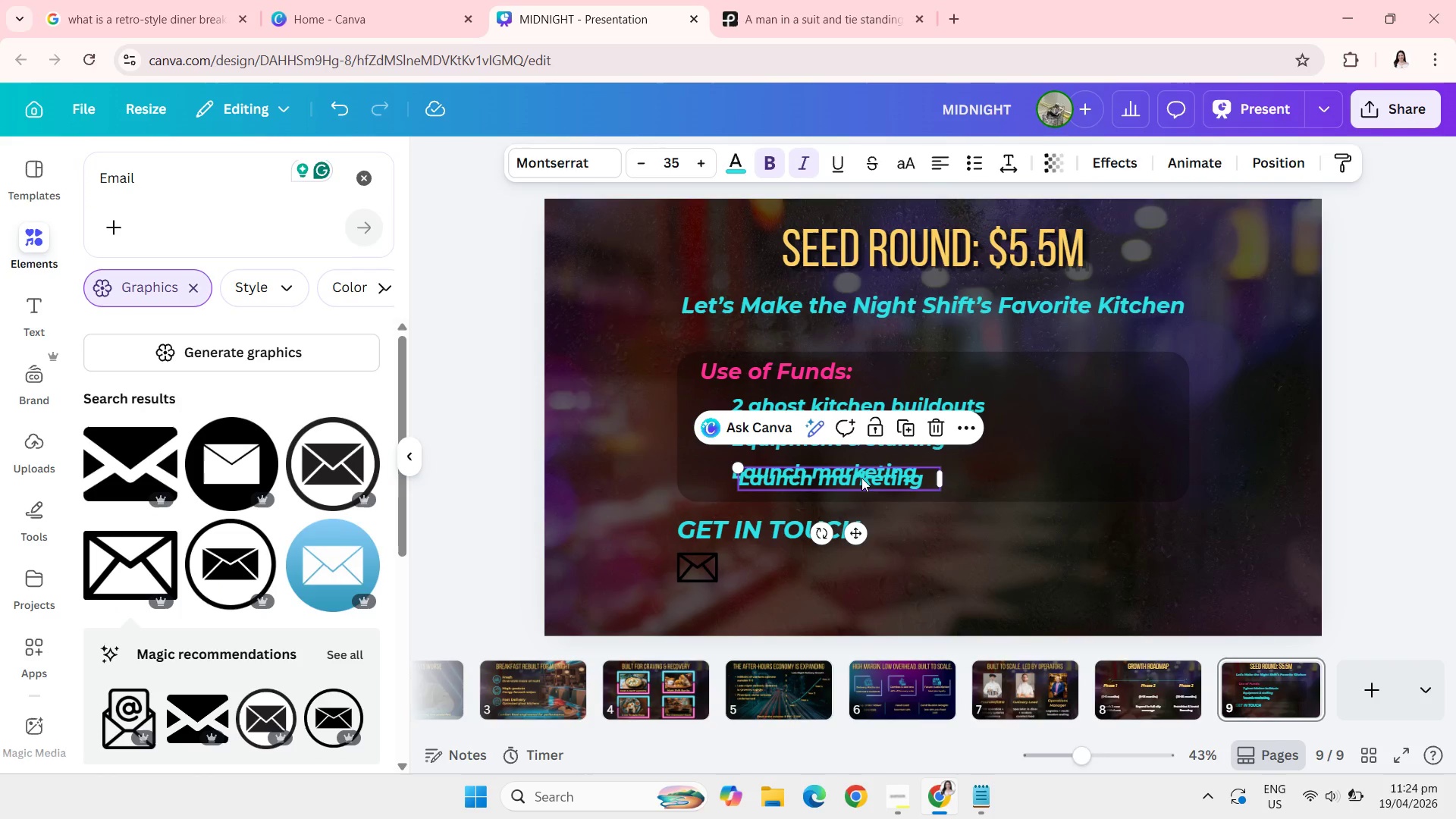 
left_click_drag(start_coordinate=[861, 482], to_coordinate=[860, 571])
 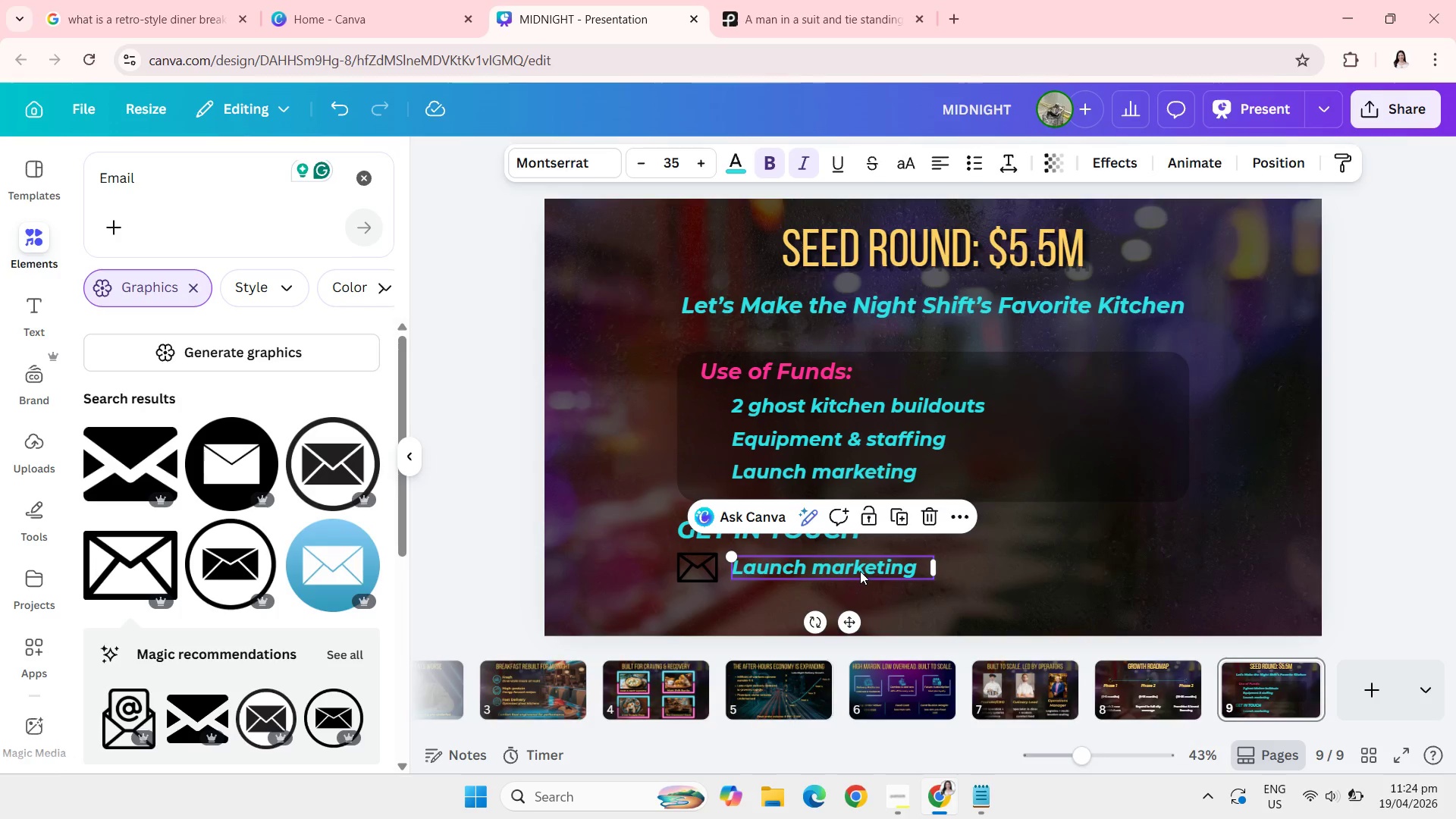 
left_click([860, 571])
 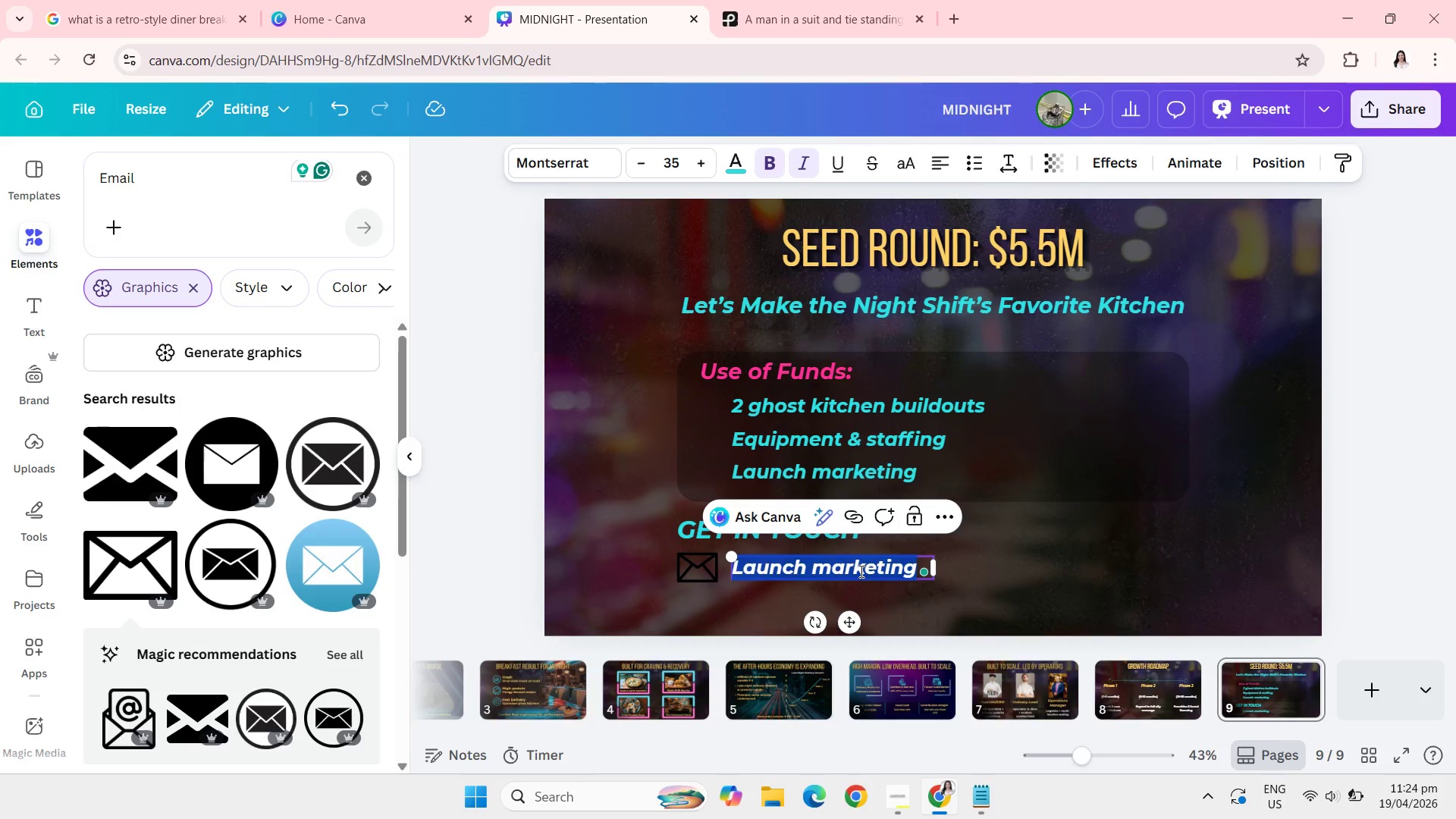 
type(hello)
 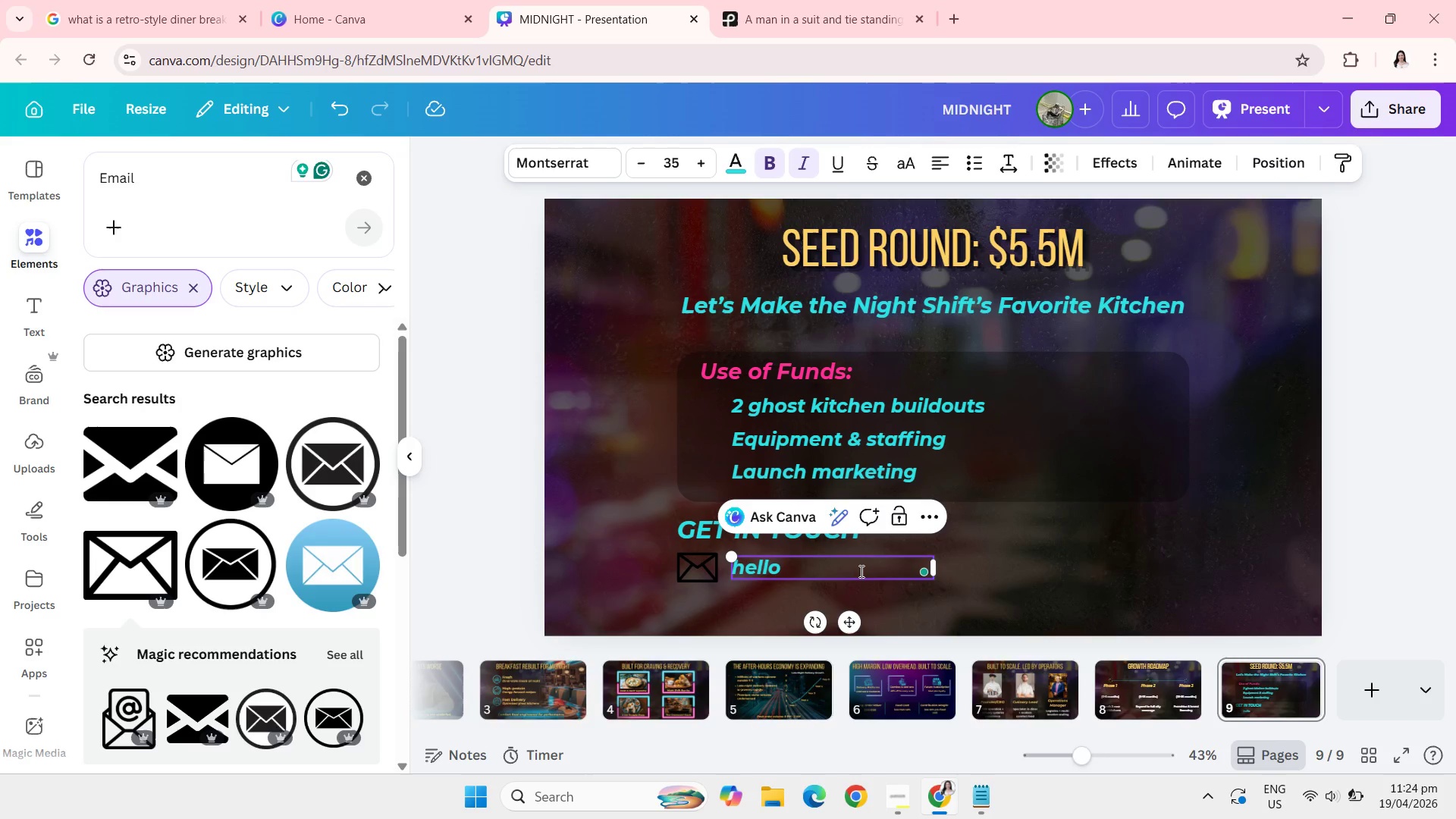 
type(@midnightmuffin.ph)
 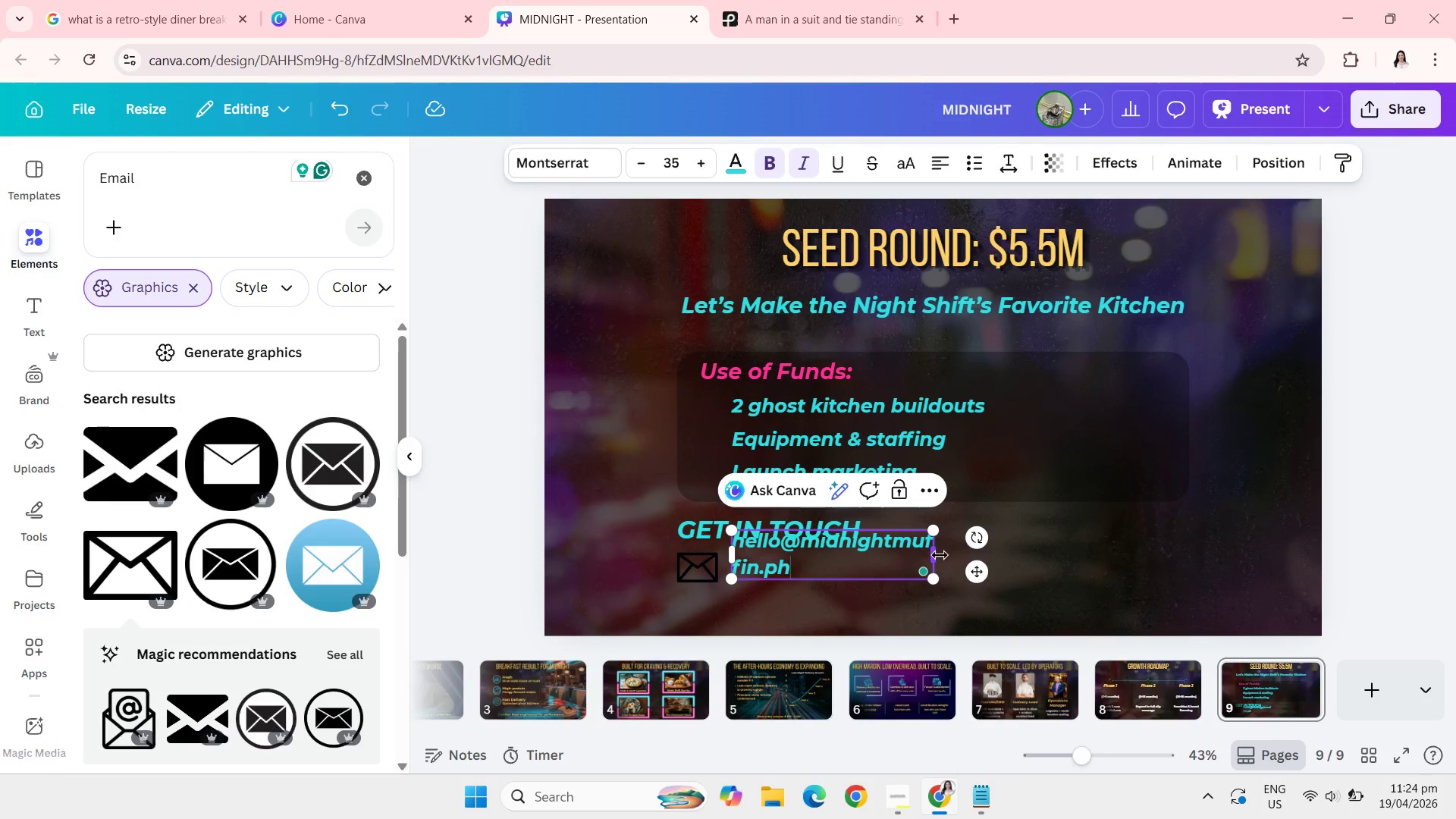 
left_click_drag(start_coordinate=[940, 555], to_coordinate=[1001, 546])
 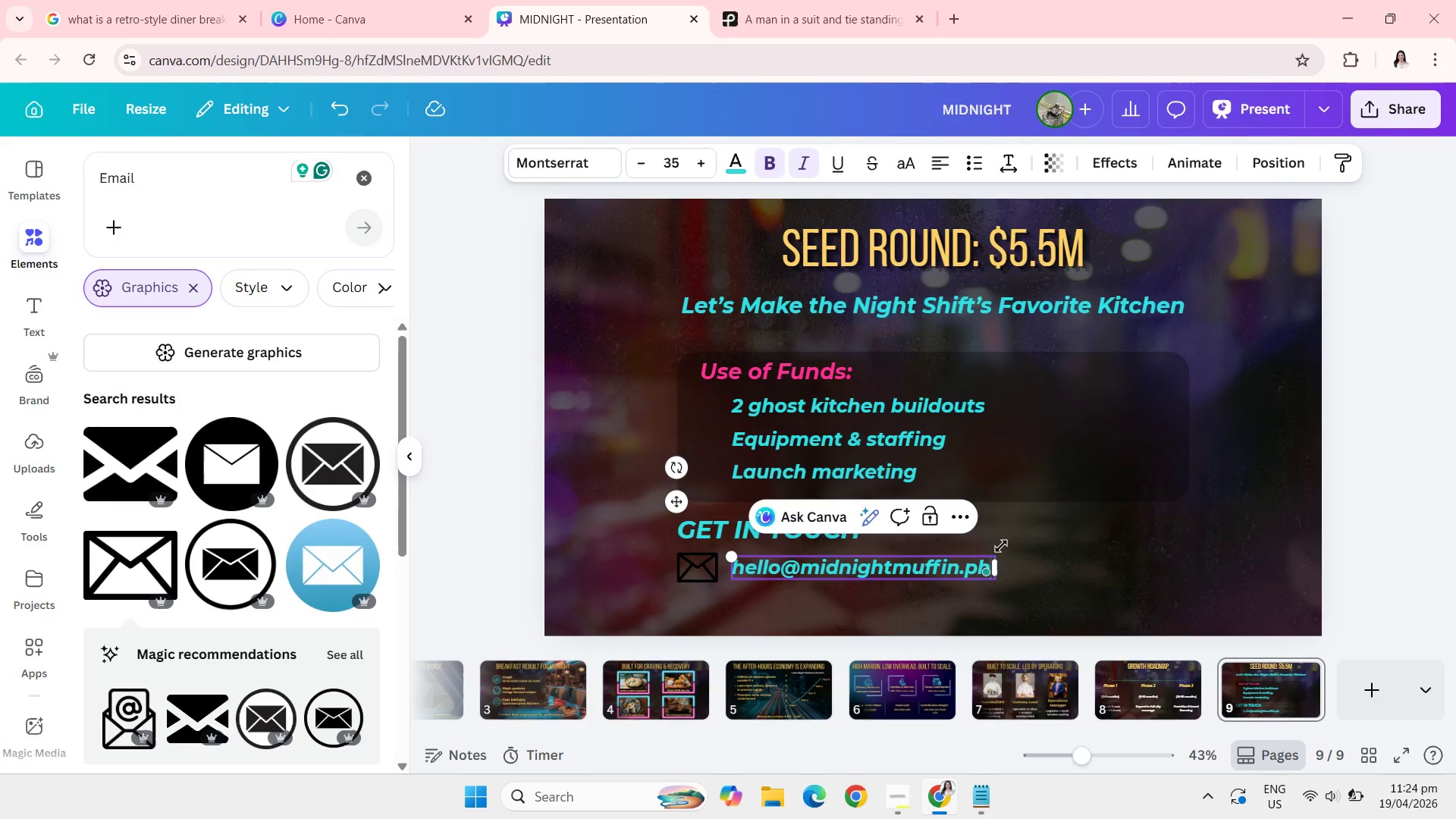 
left_click([1082, 570])
 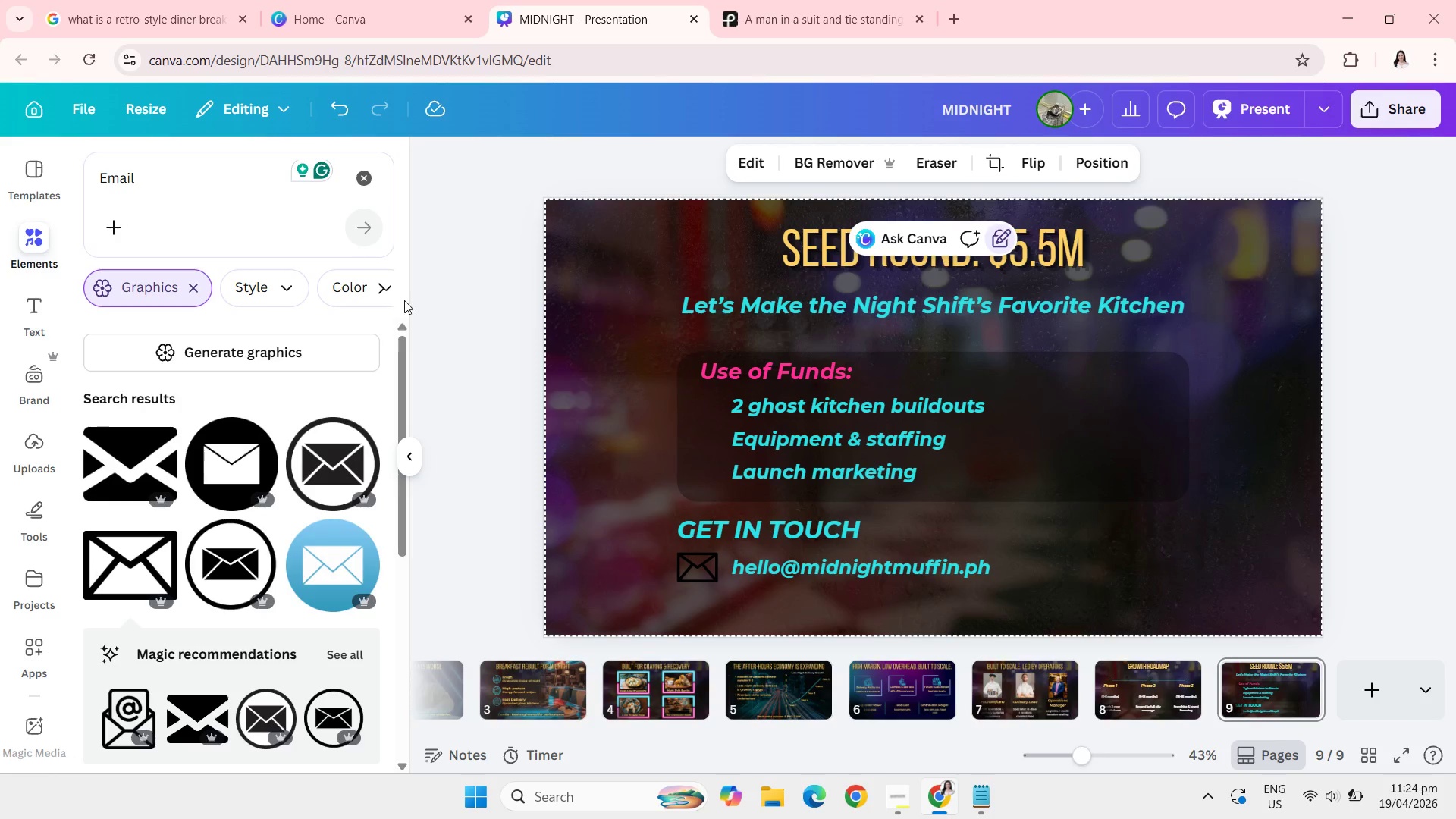 
left_click([369, 183])
 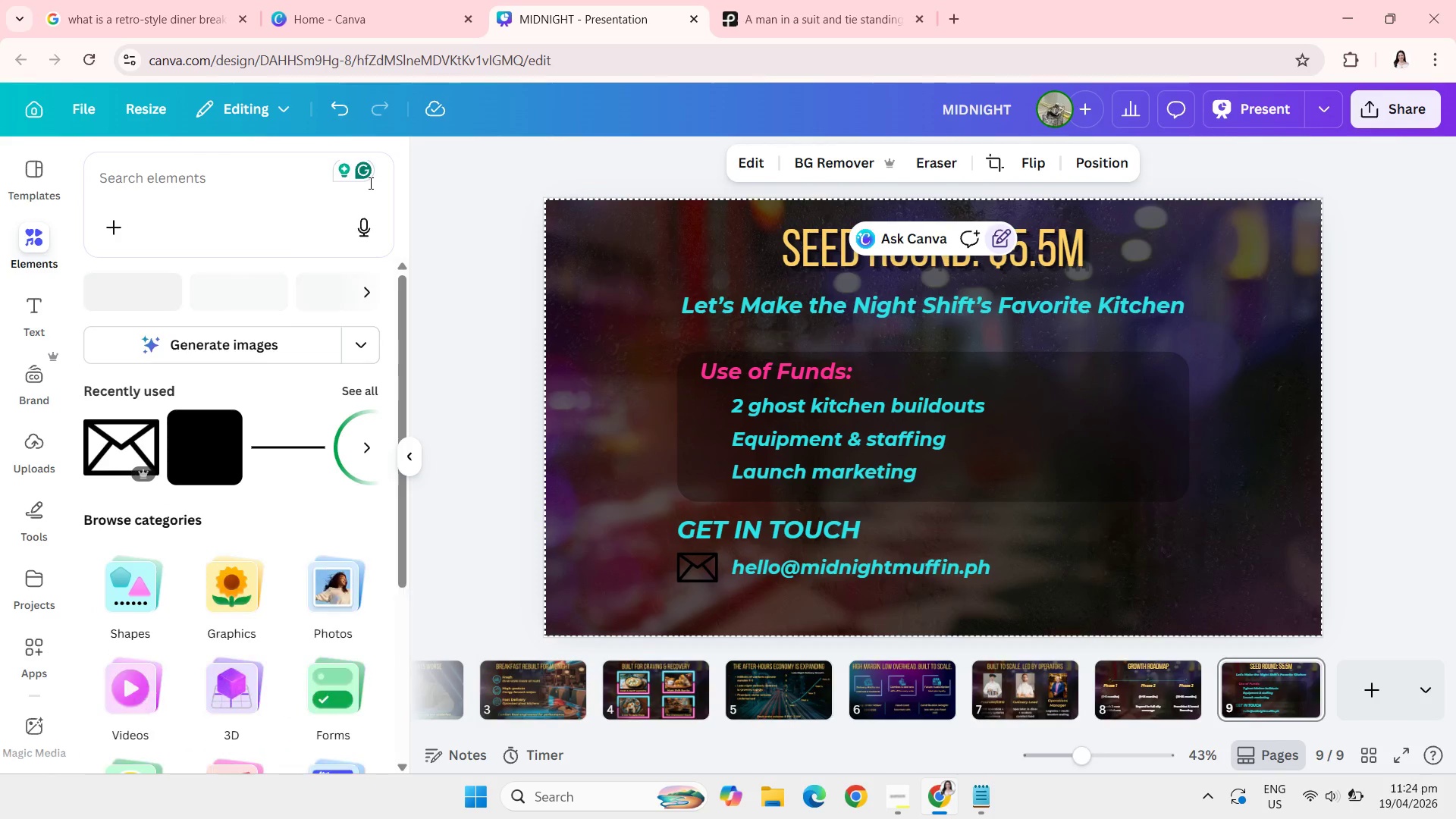 
type(telep)
 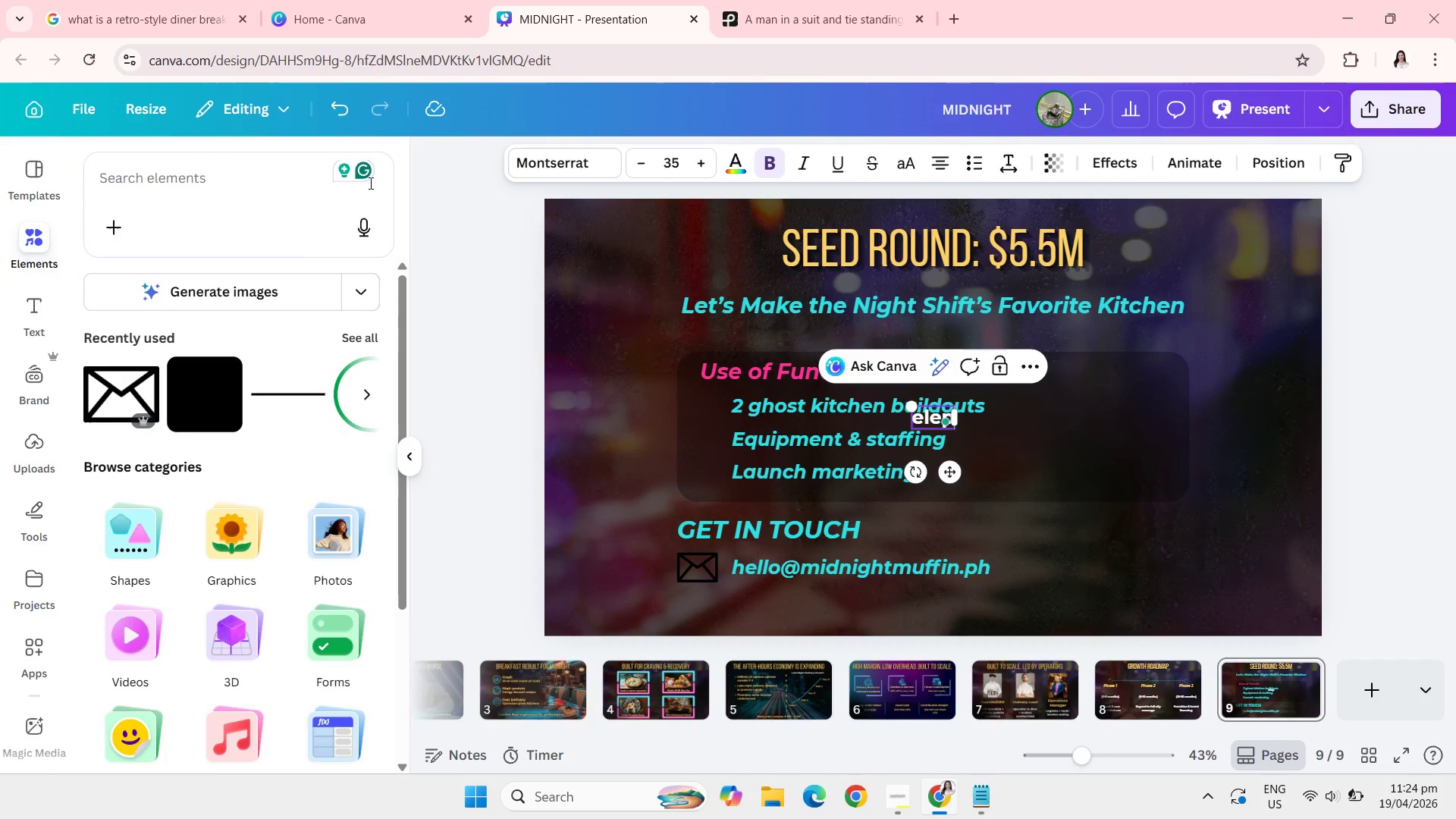 
key(Control+Z)
 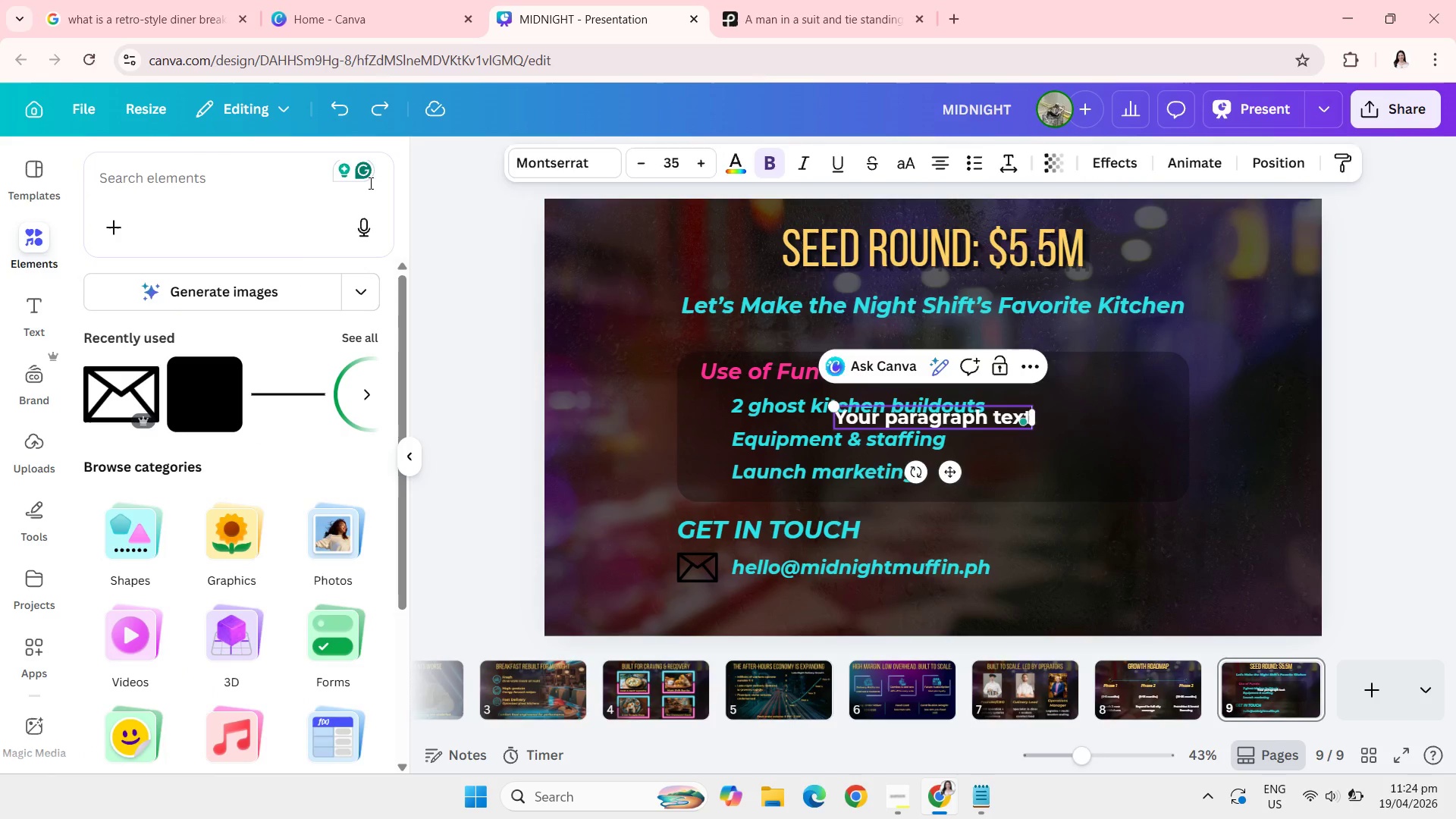 
key(Control+Z)
 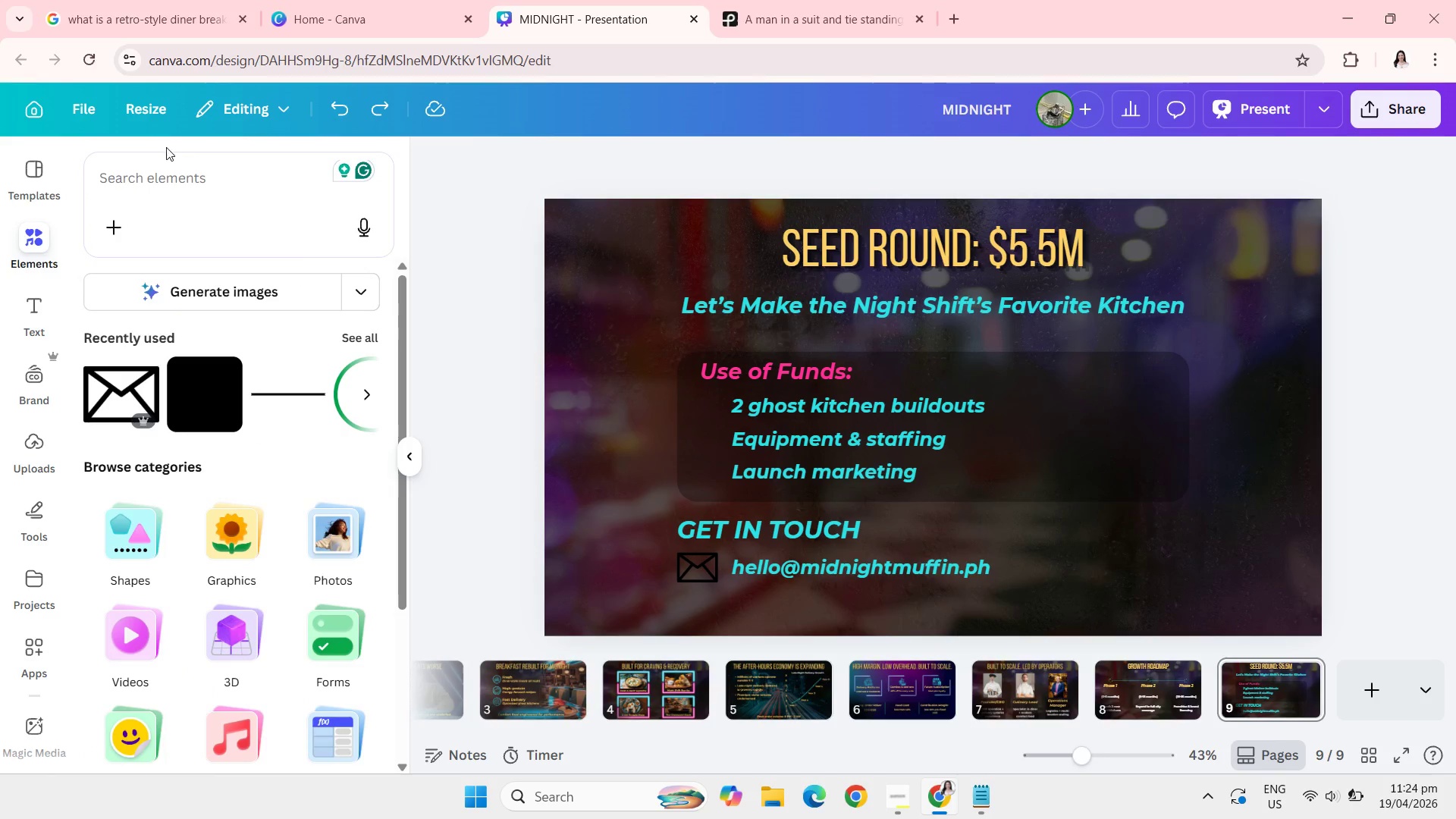 
left_click([155, 180])
 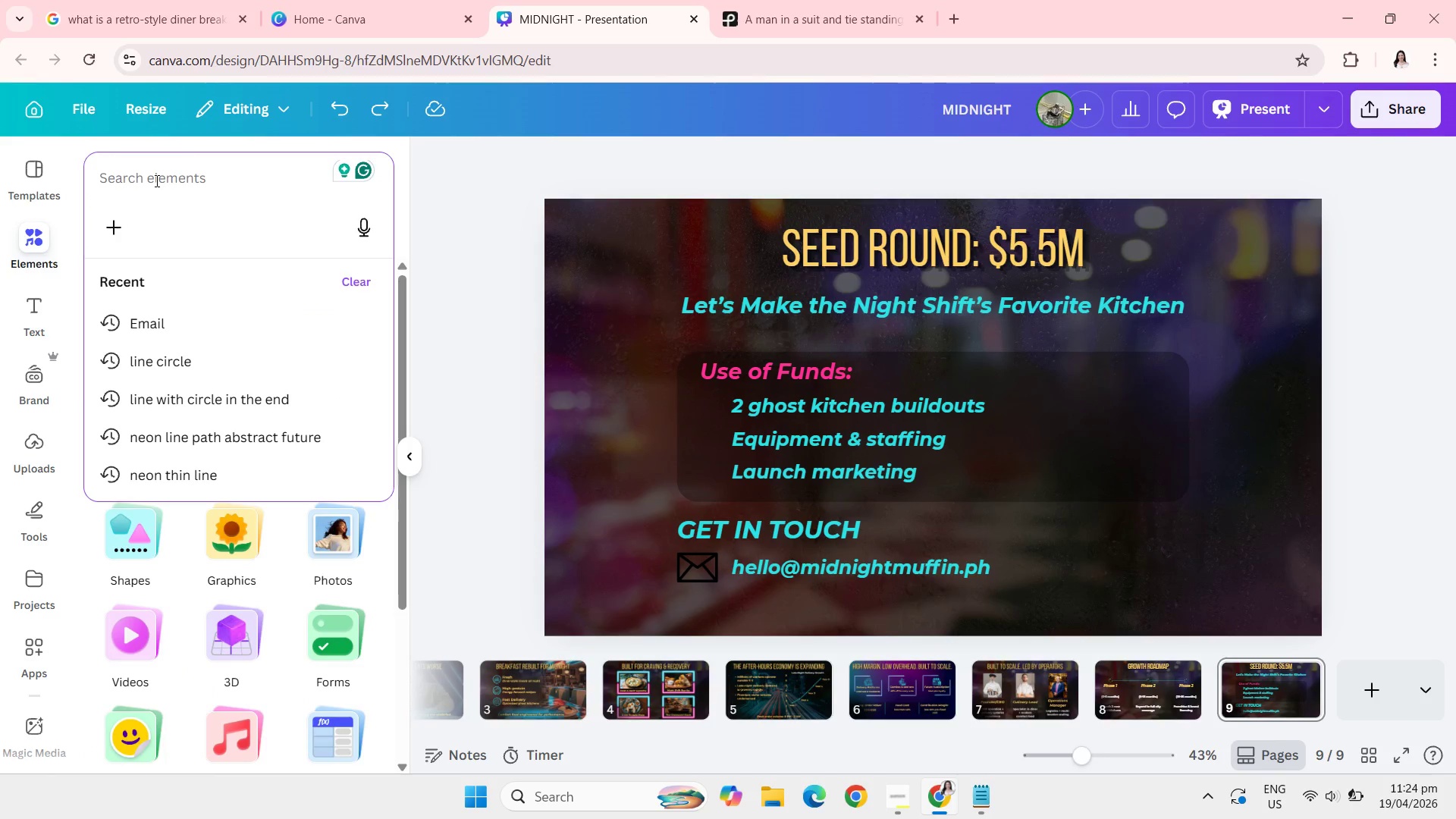 
type(telephone)
 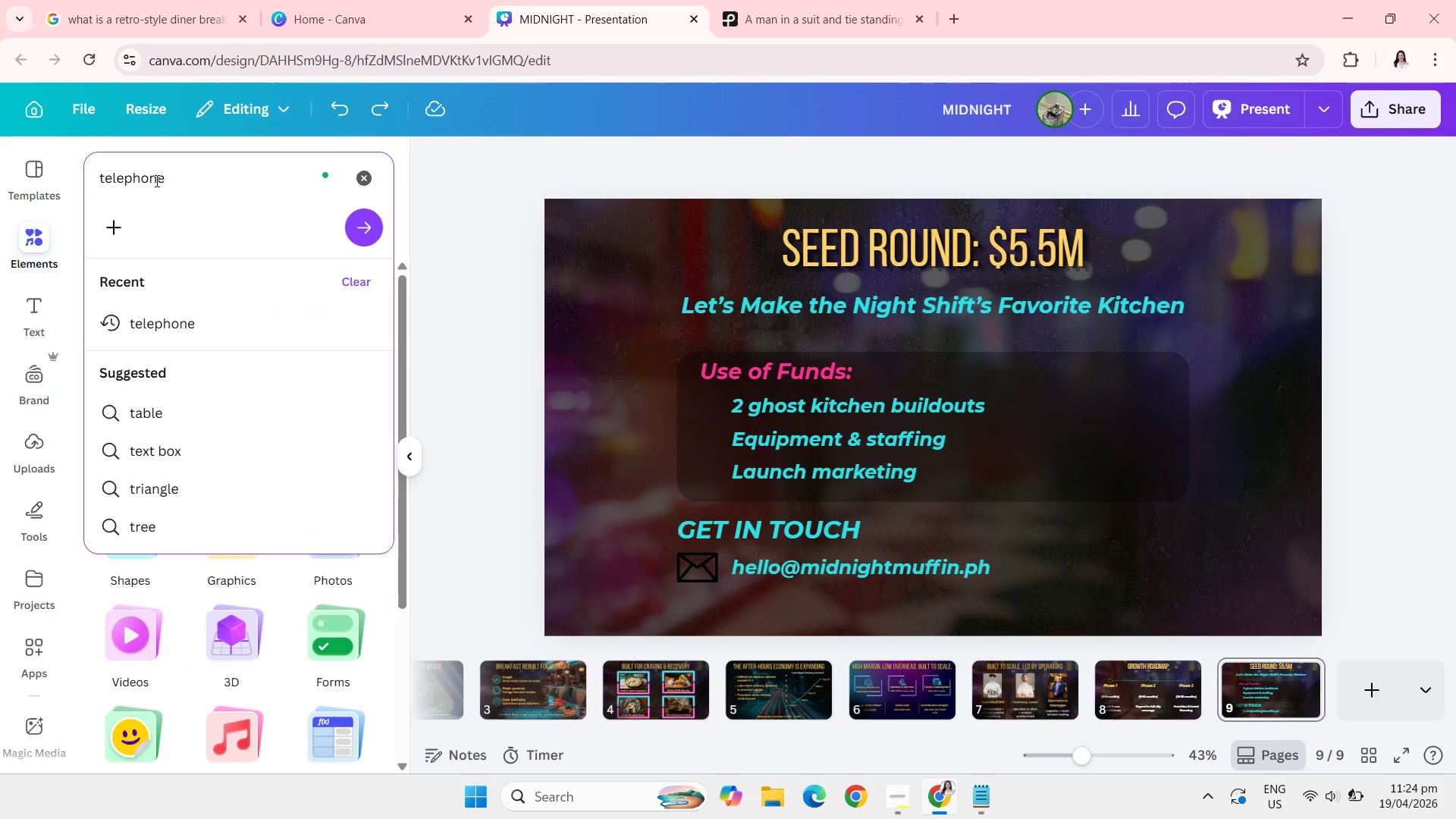 
key(Enter)
 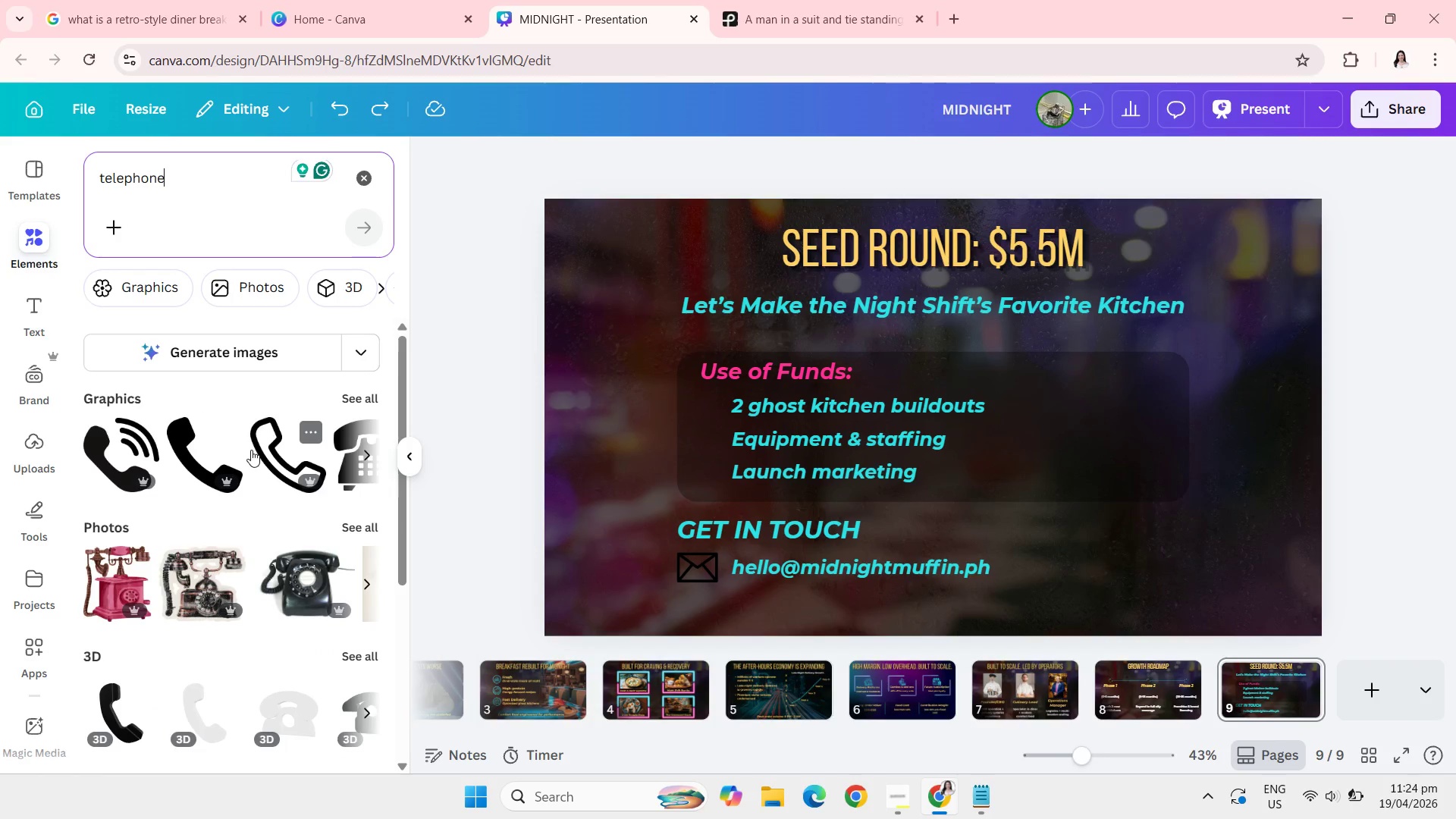 
left_click([271, 450])